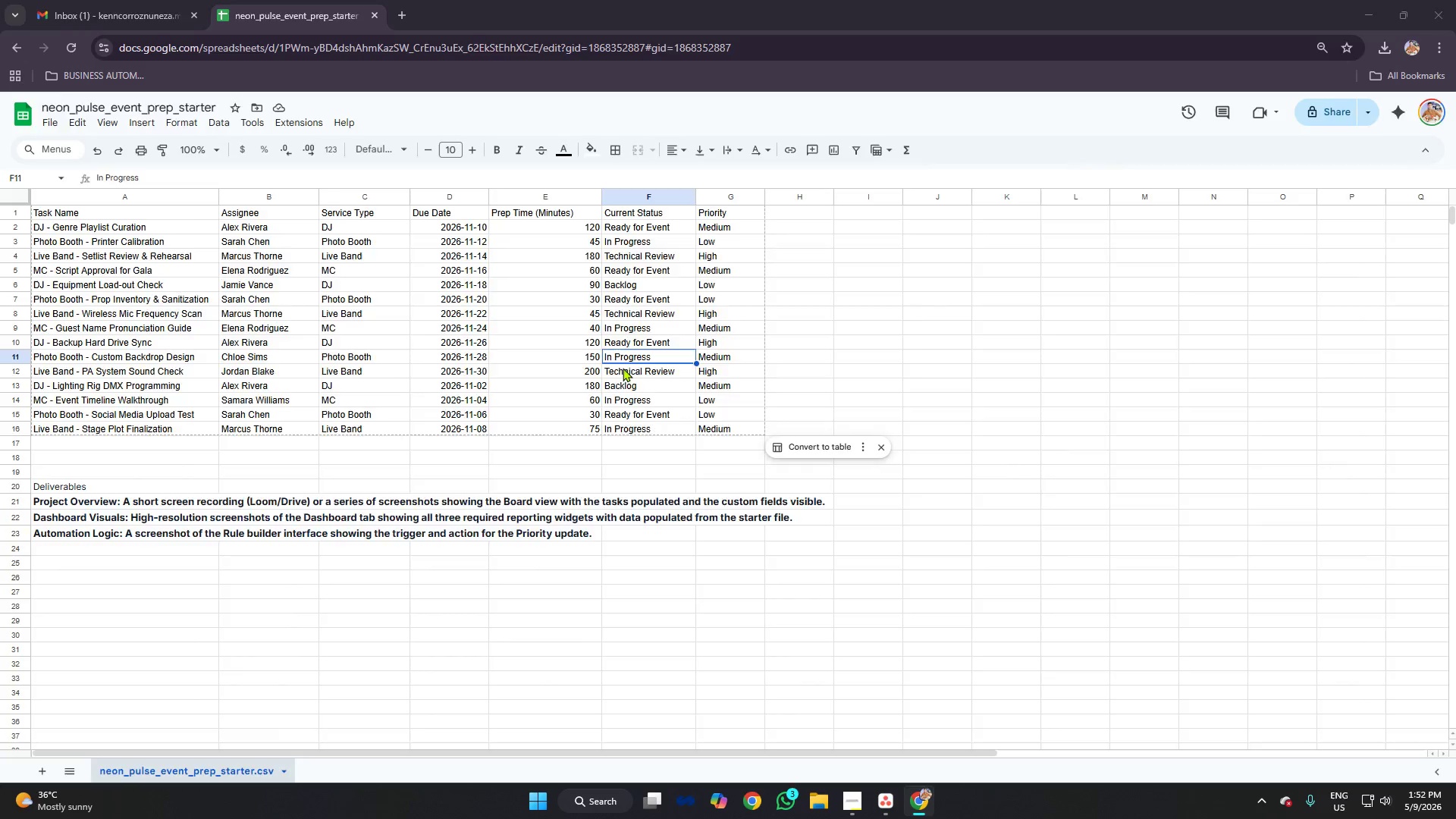 
key(Alt+Tab)
 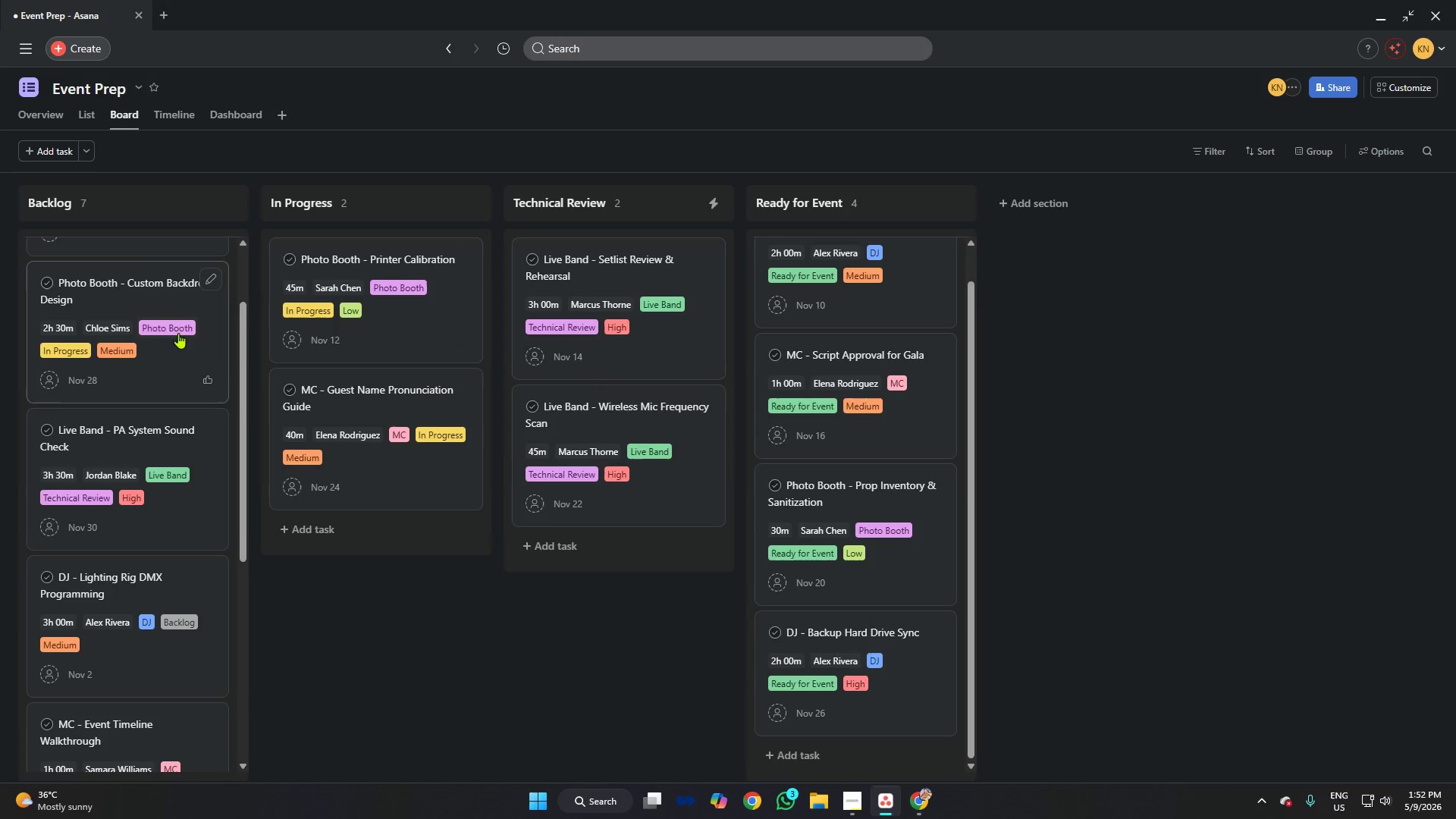 
left_click_drag(start_coordinate=[123, 281], to_coordinate=[365, 547])
 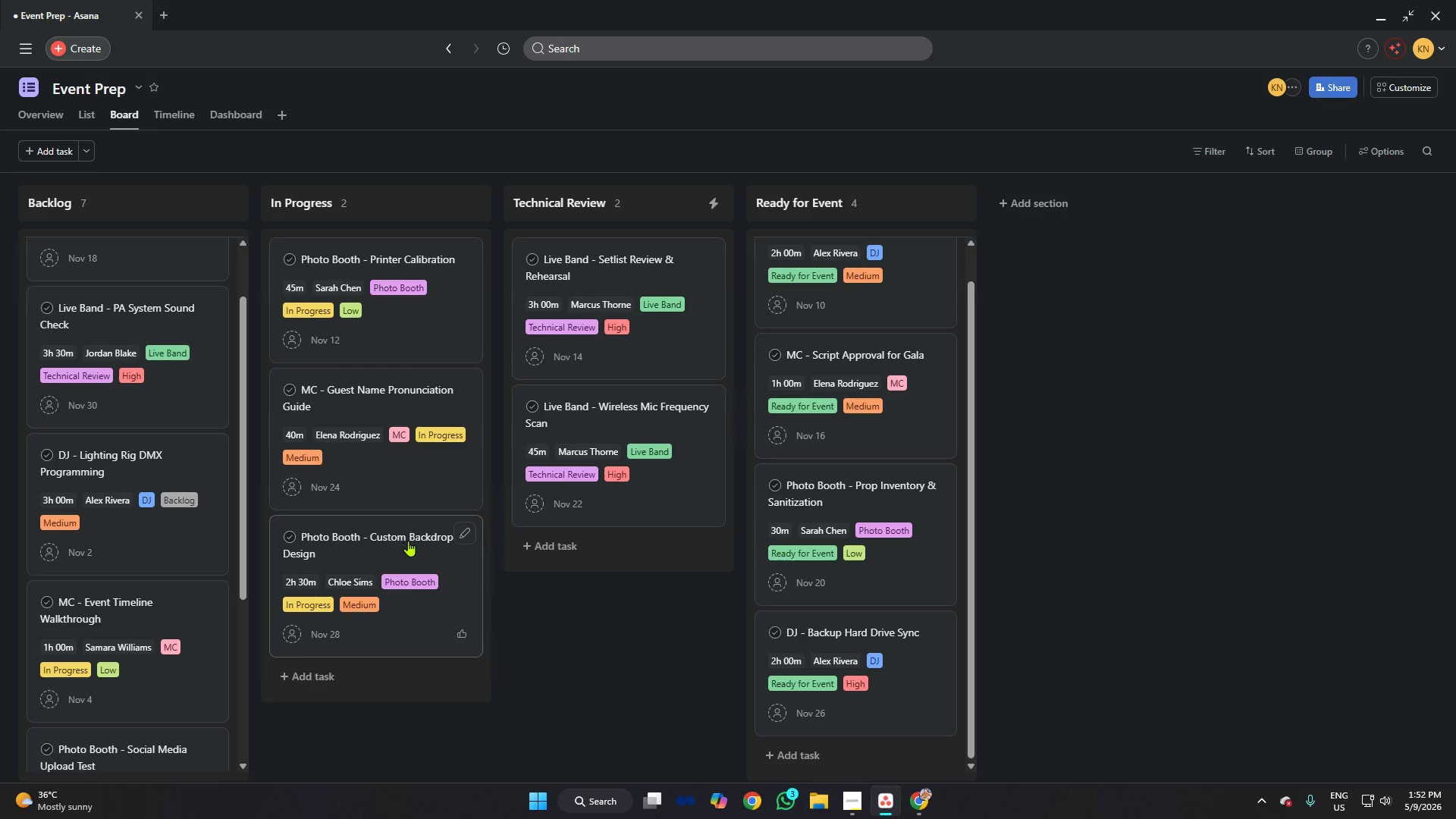 
key(Alt+AltLeft)
 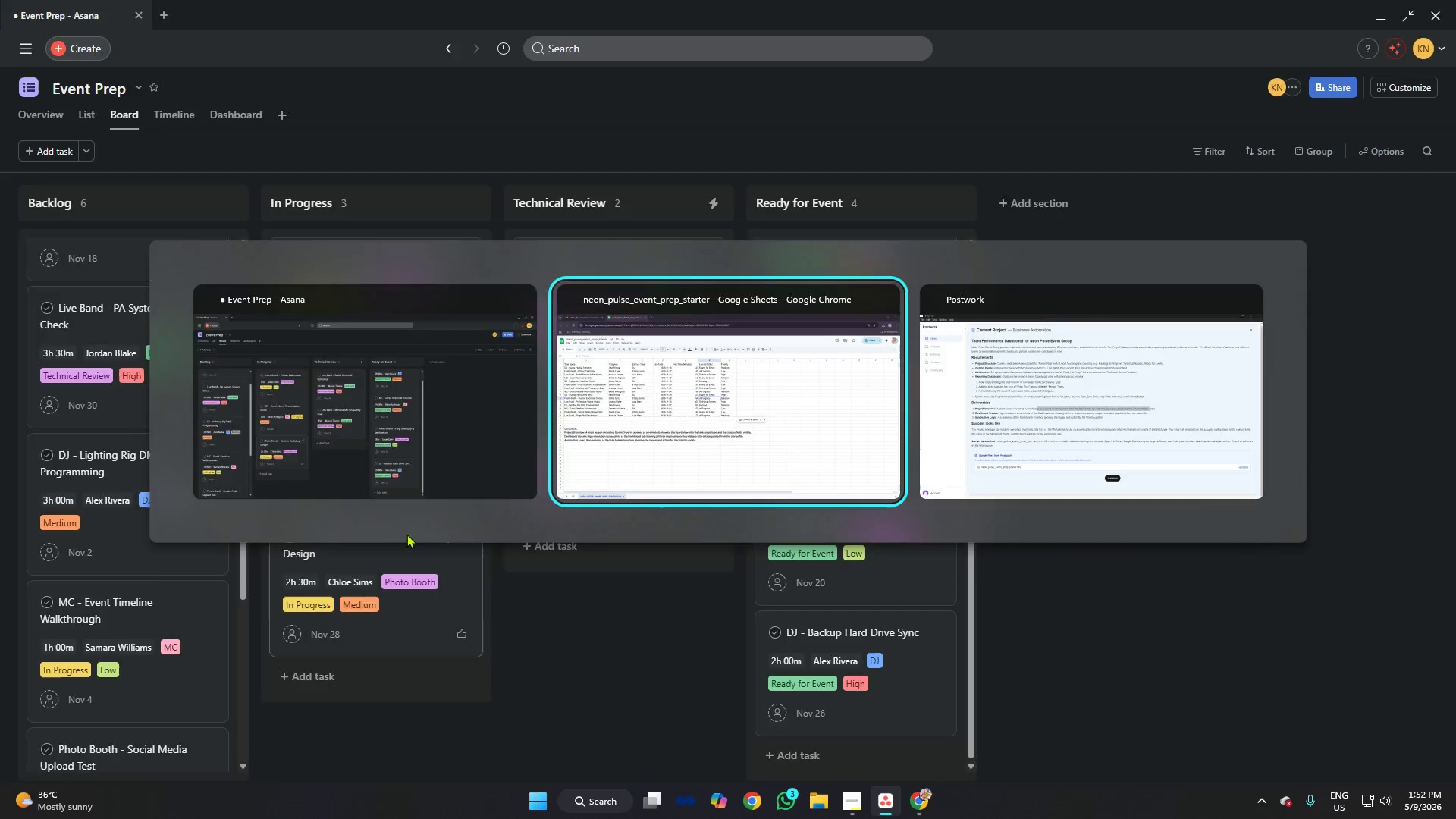 
key(Alt+Tab)
 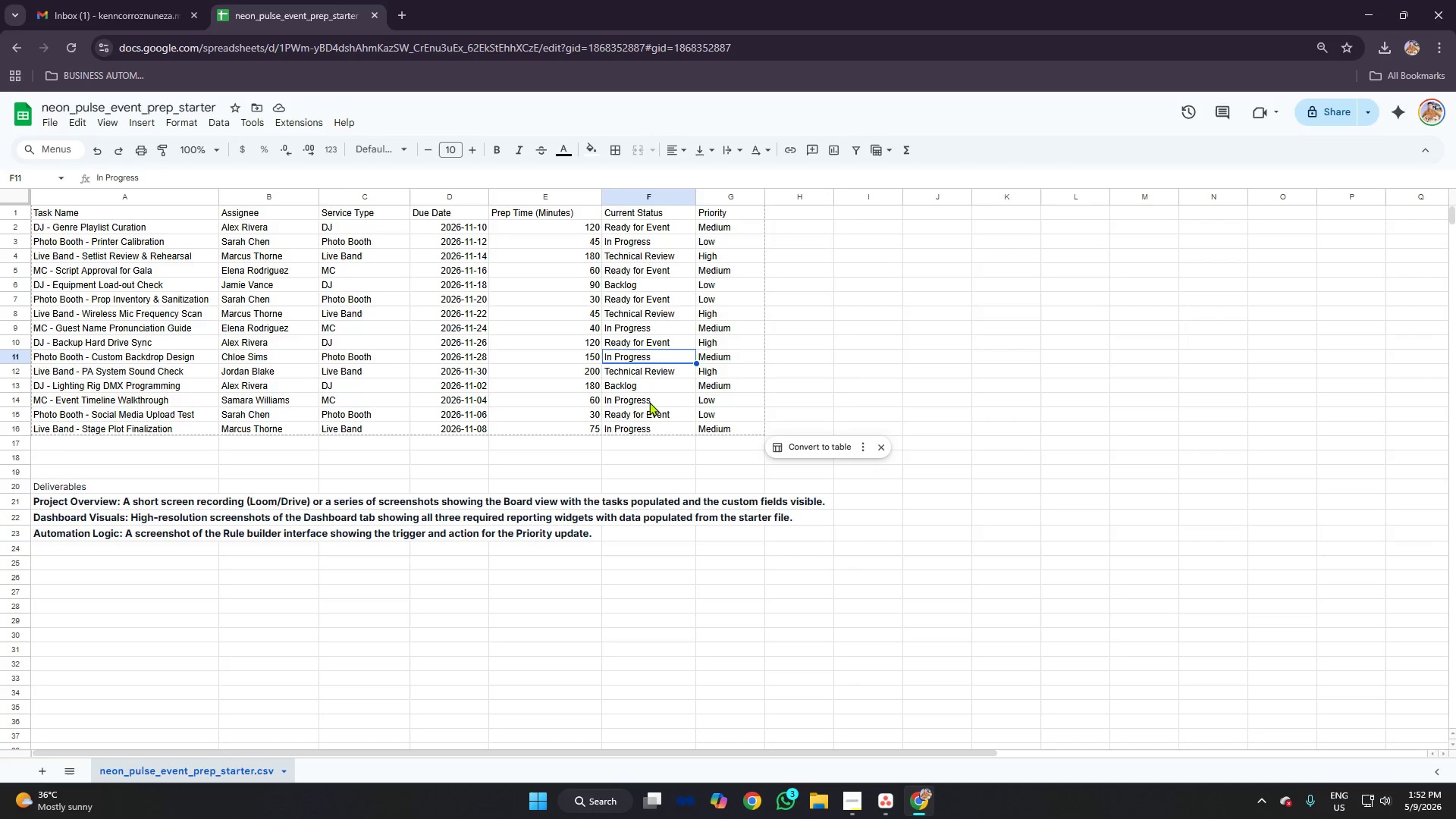 
left_click([643, 369])
 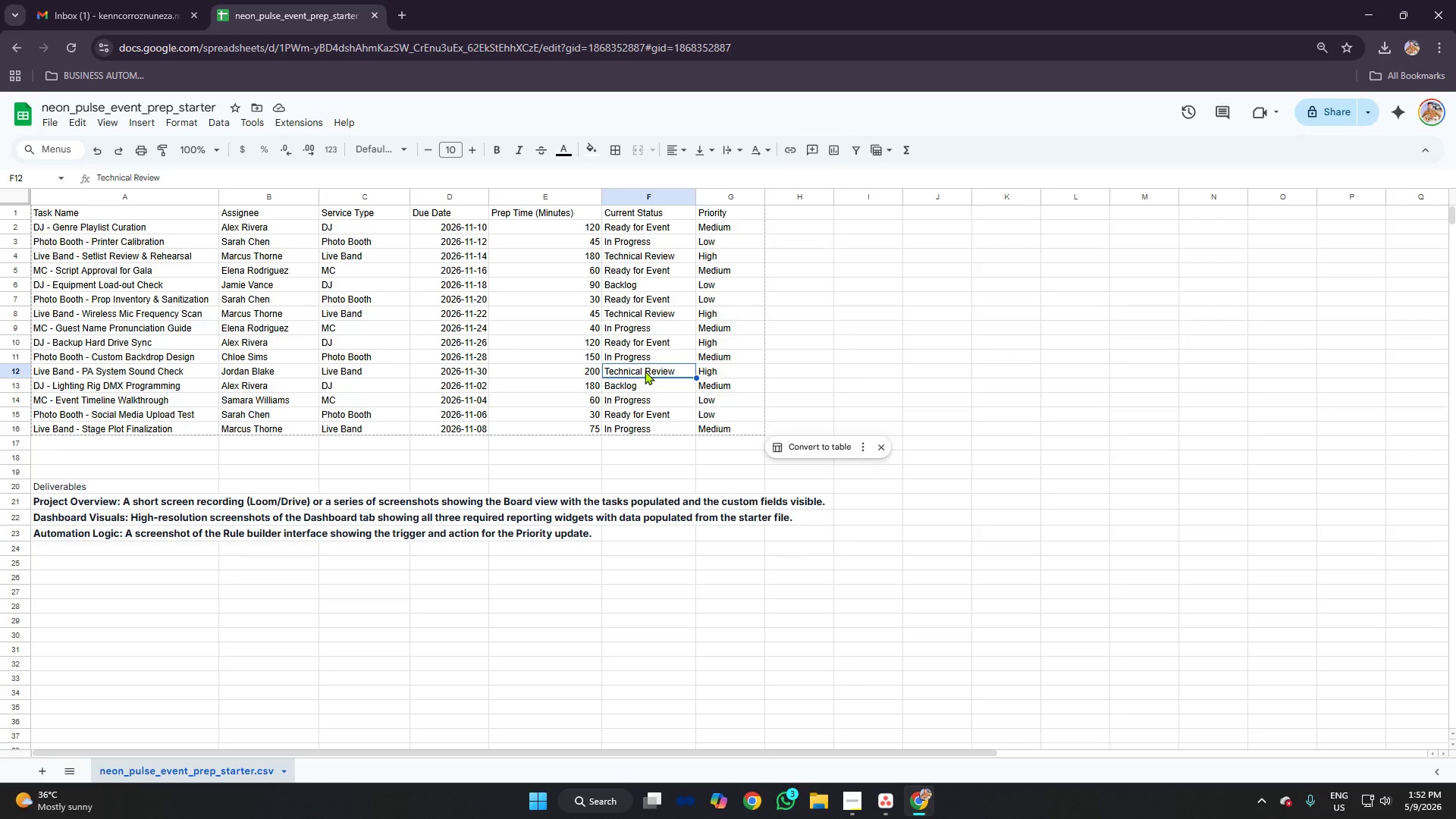 
key(Alt+AltLeft)
 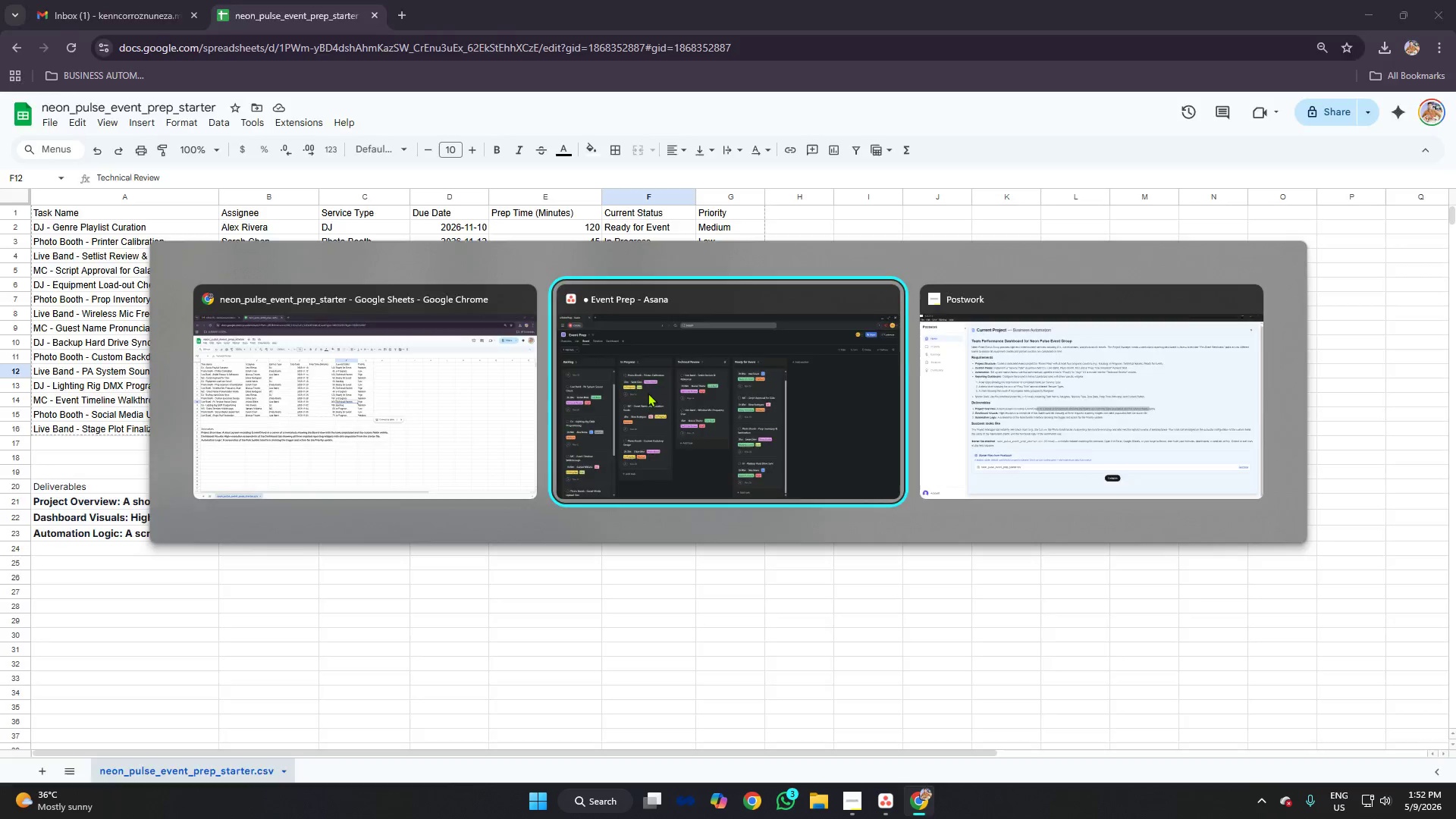 
key(Alt+Tab)
 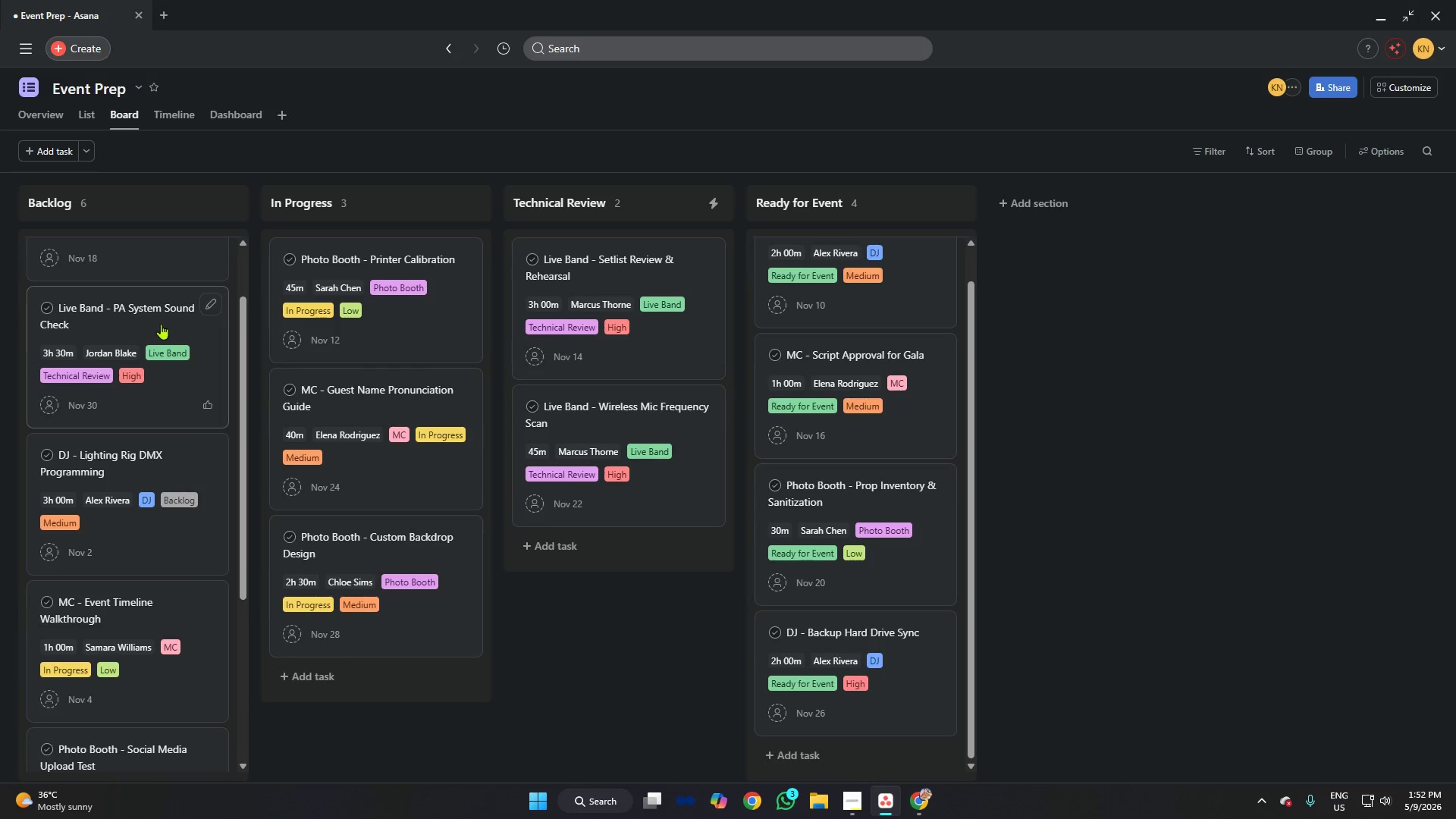 
left_click_drag(start_coordinate=[153, 319], to_coordinate=[634, 416])
 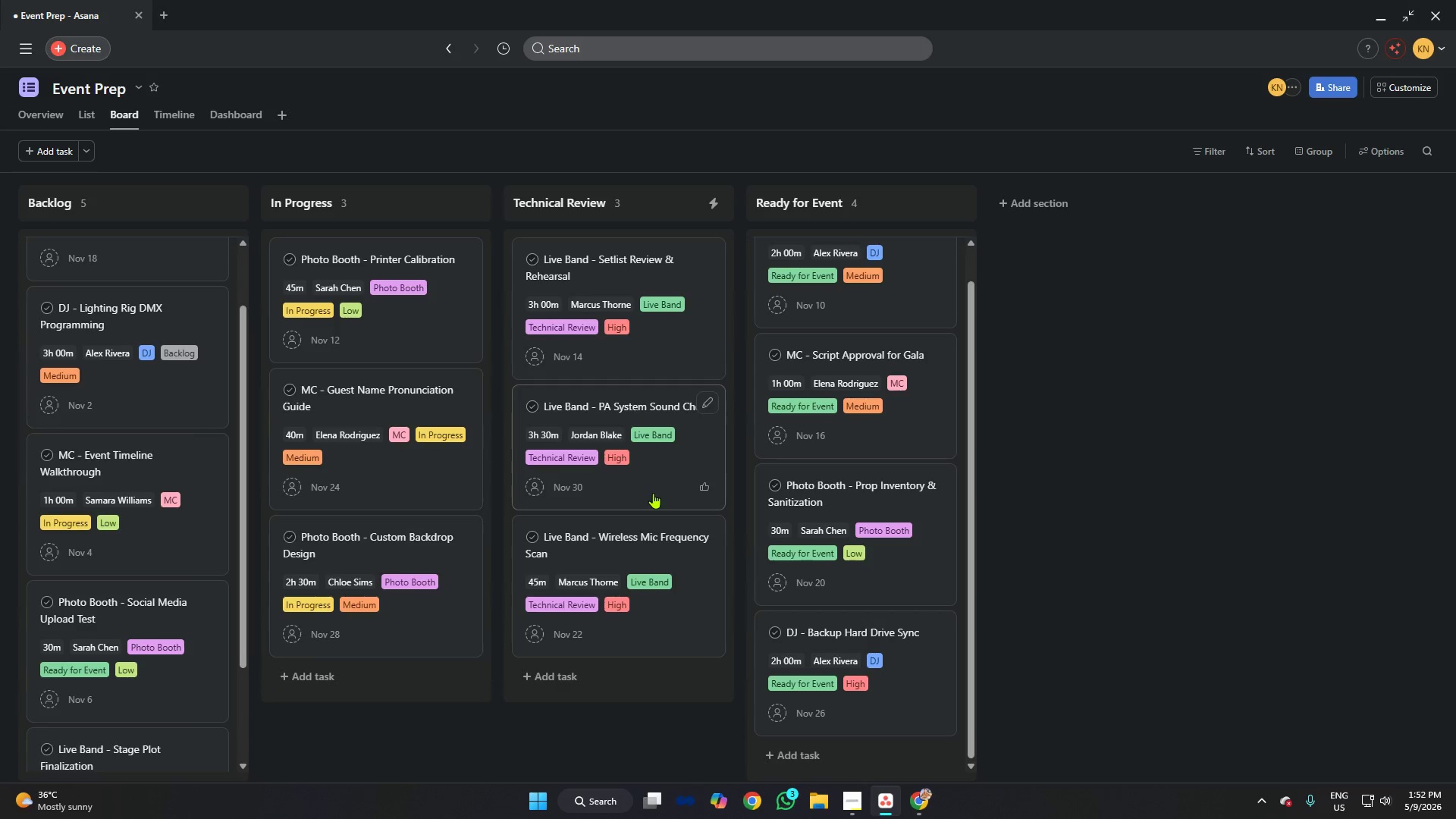 
left_click([647, 533])
 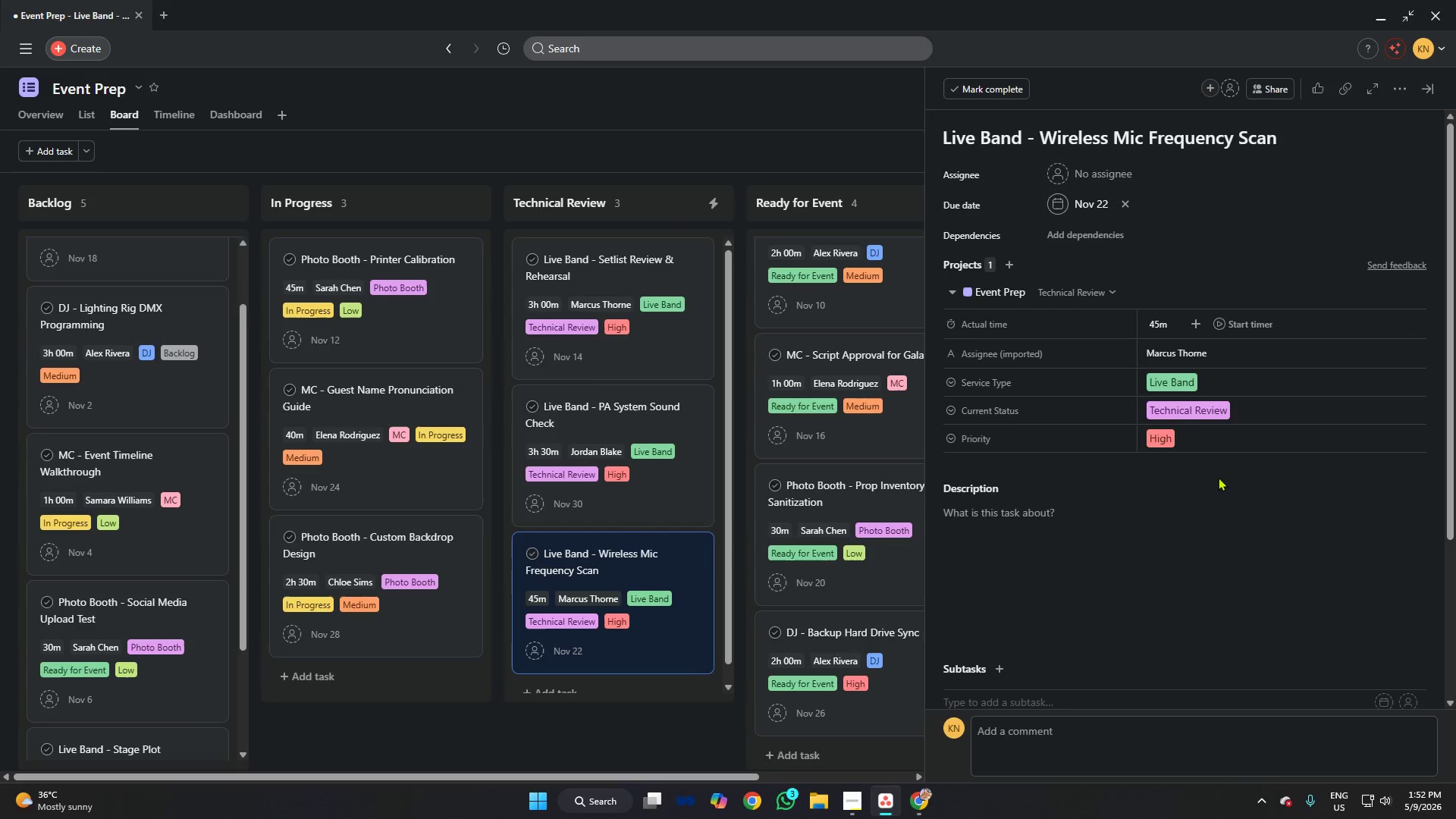 
left_click([1215, 441])
 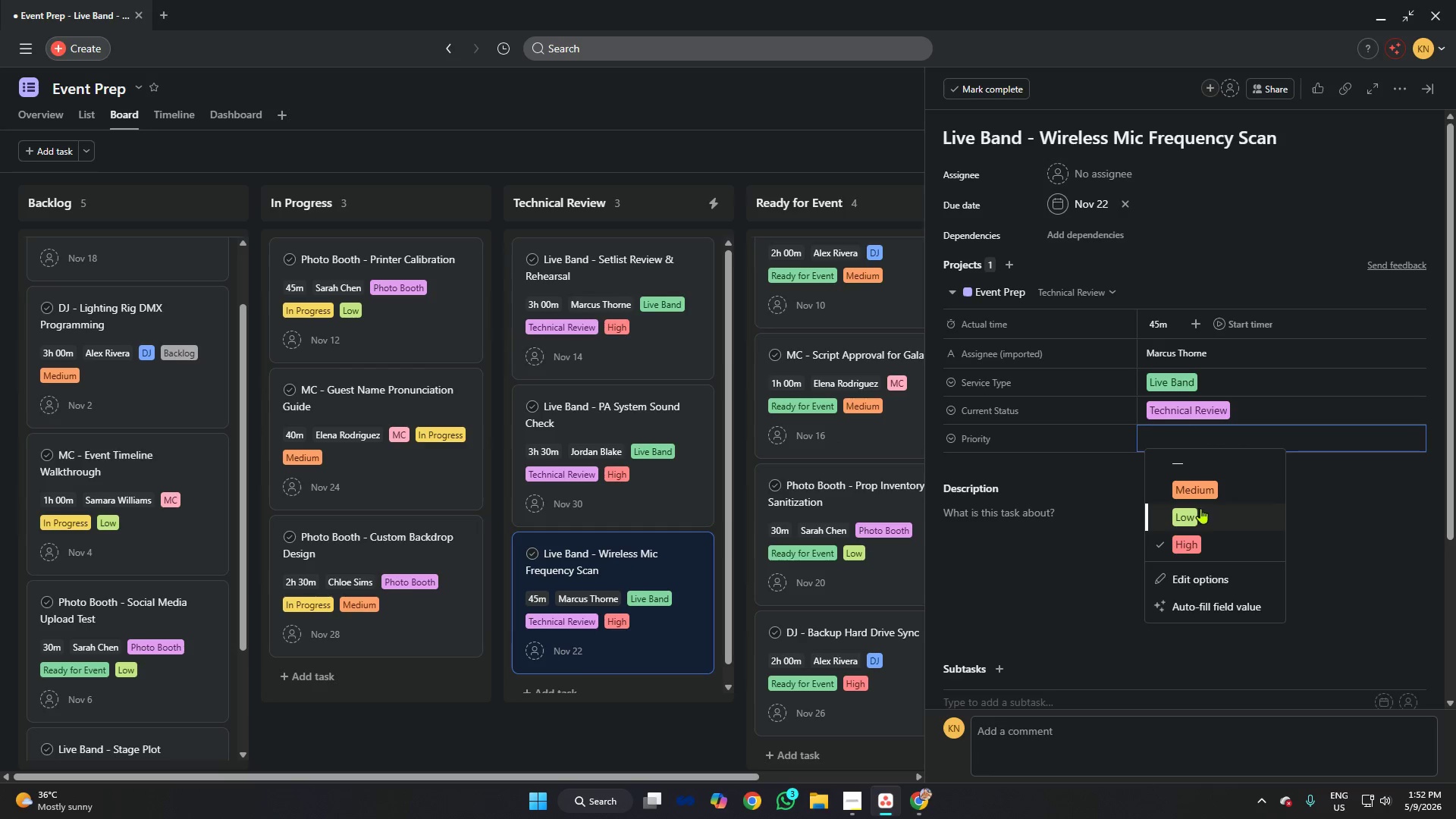 
left_click([1199, 493])
 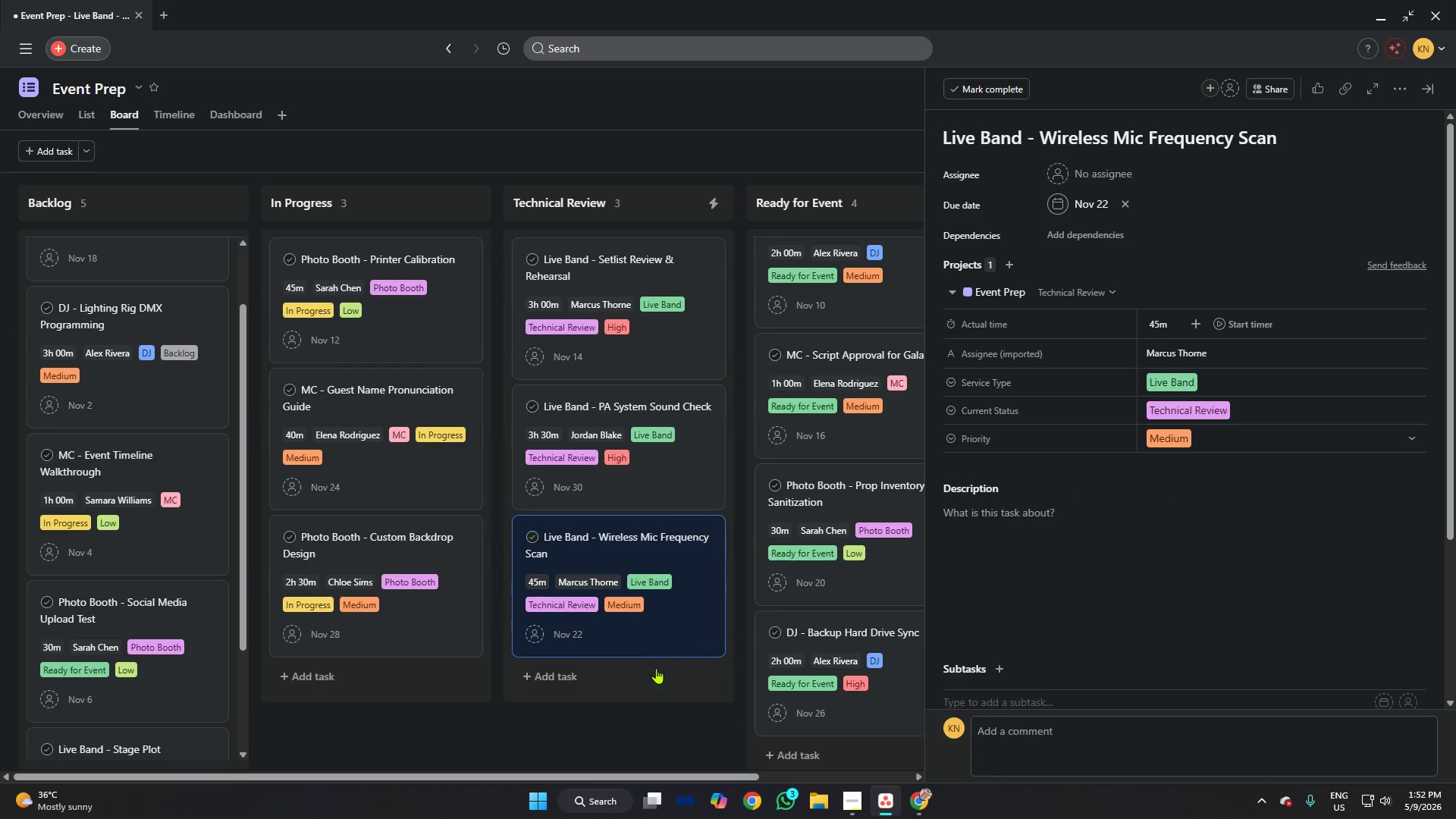 
left_click([654, 673])
 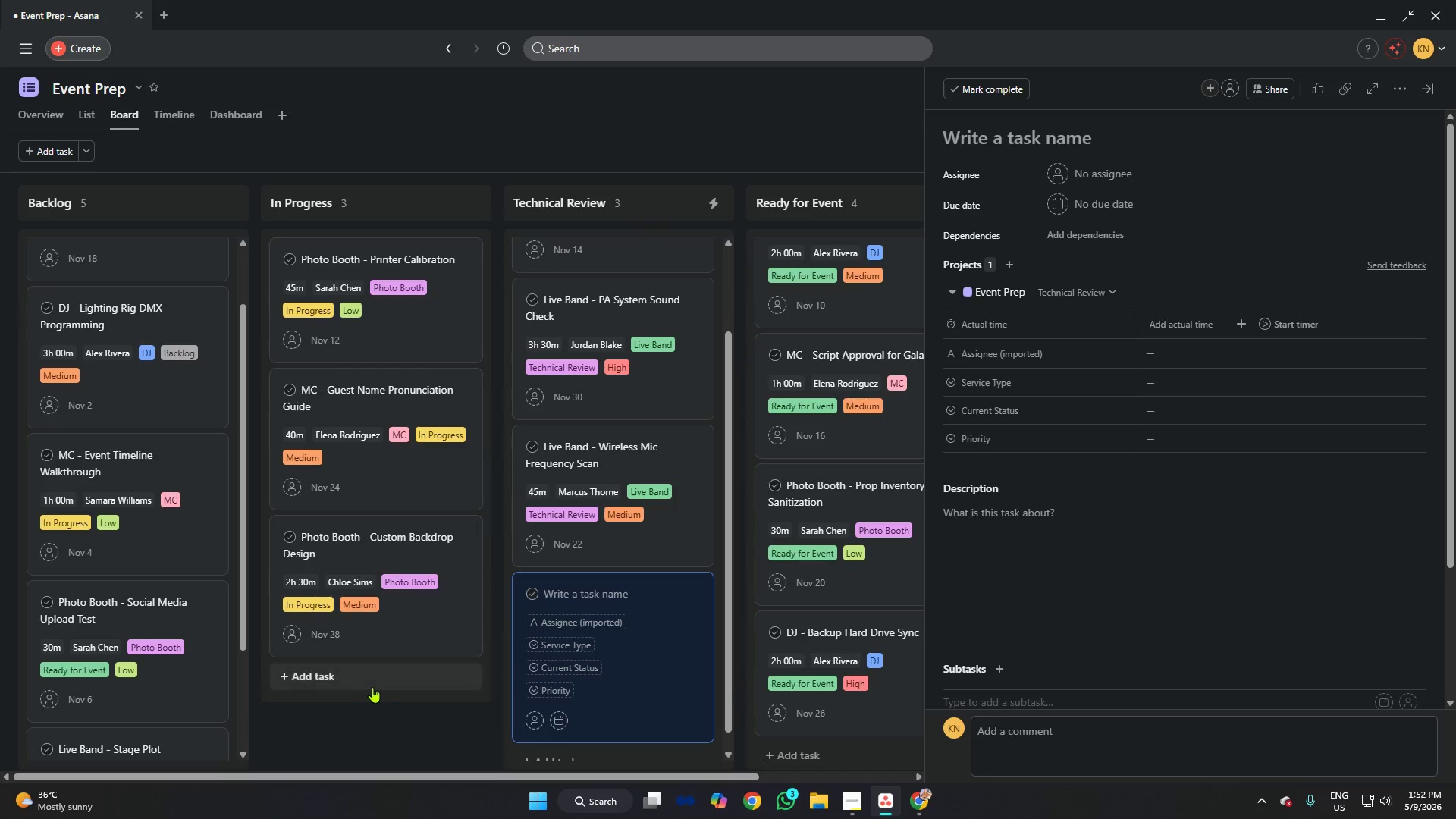 
left_click([423, 723])
 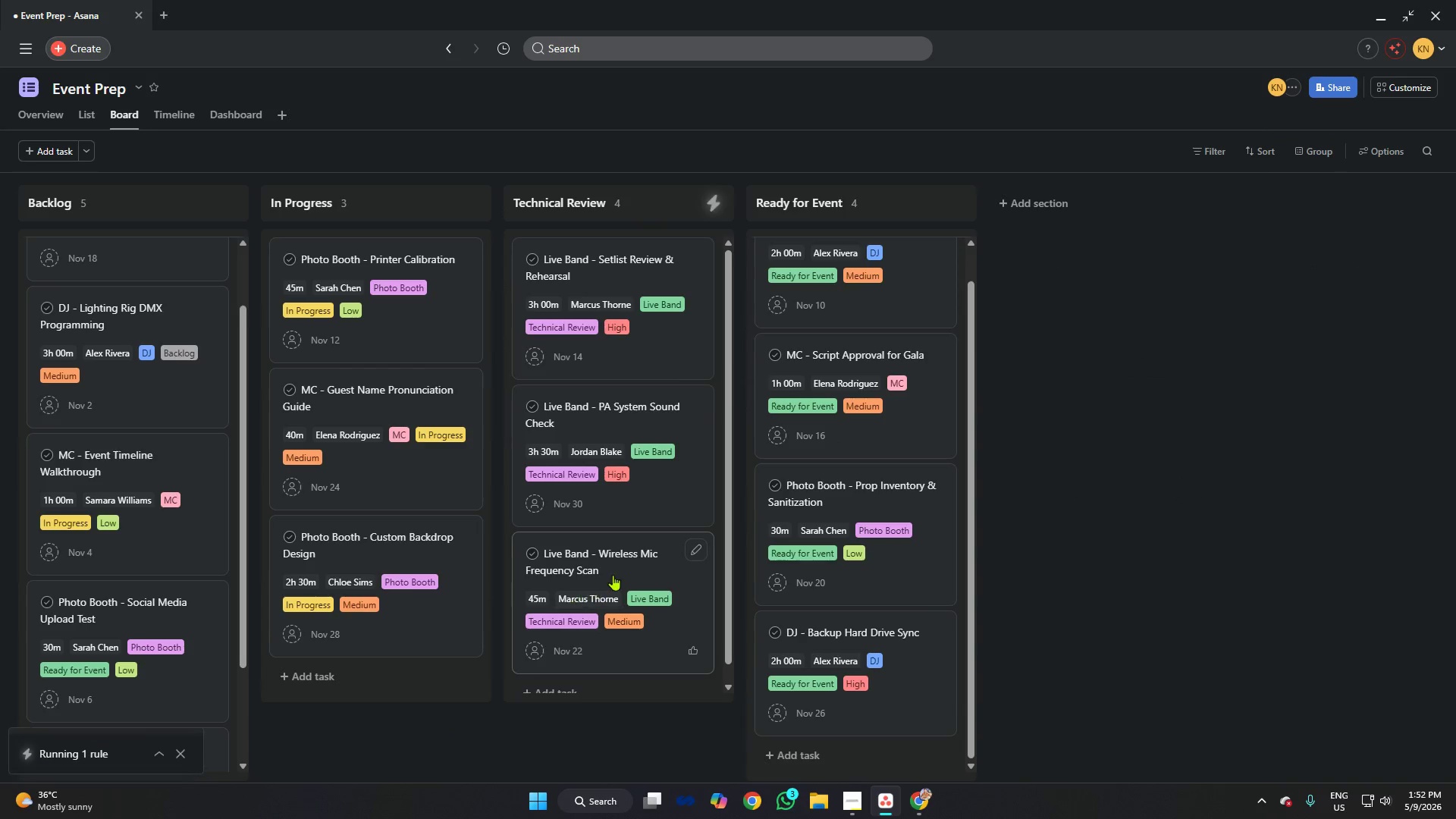 
left_click_drag(start_coordinate=[625, 563], to_coordinate=[872, 660])
 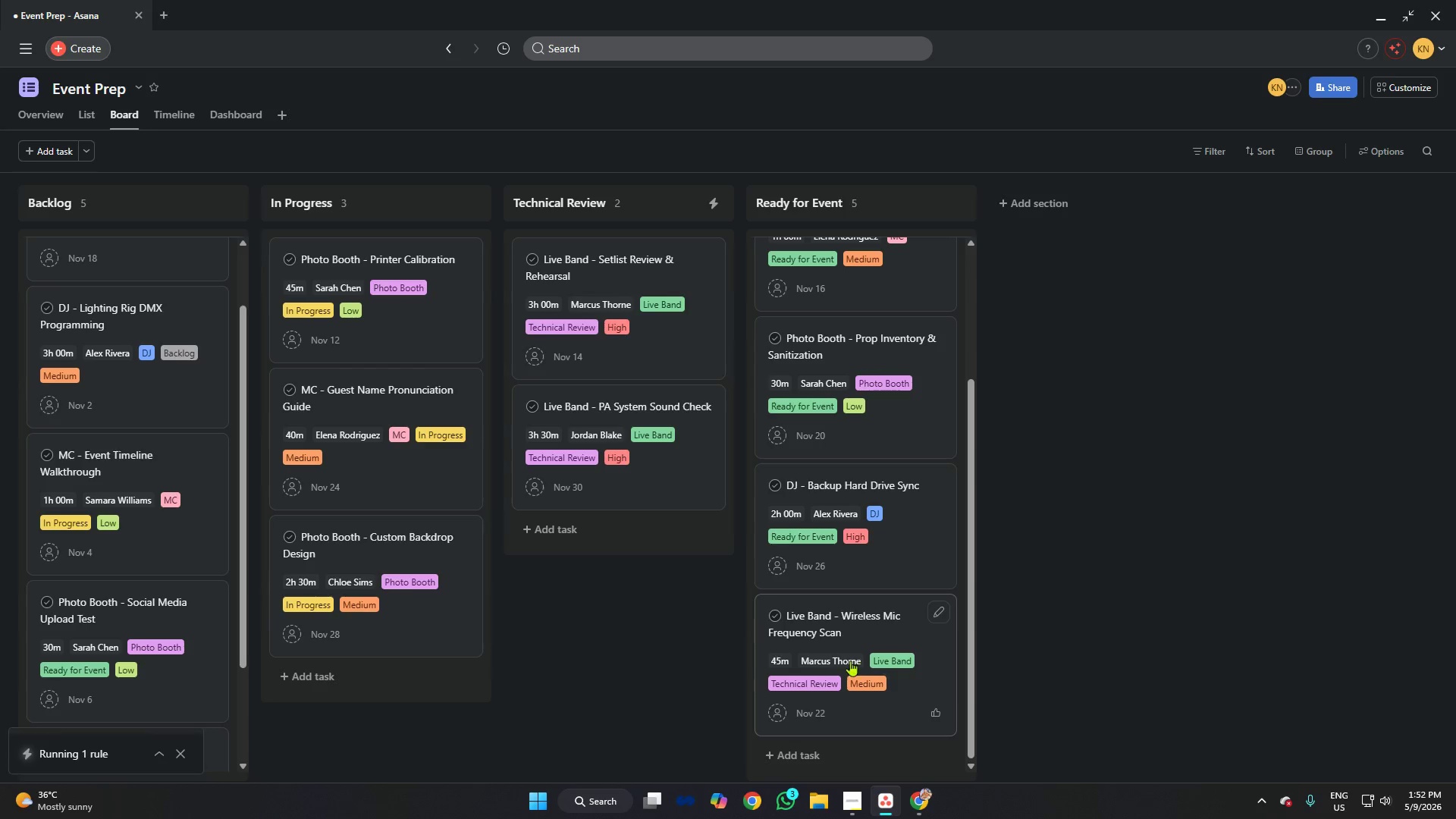 
left_click([882, 620])
 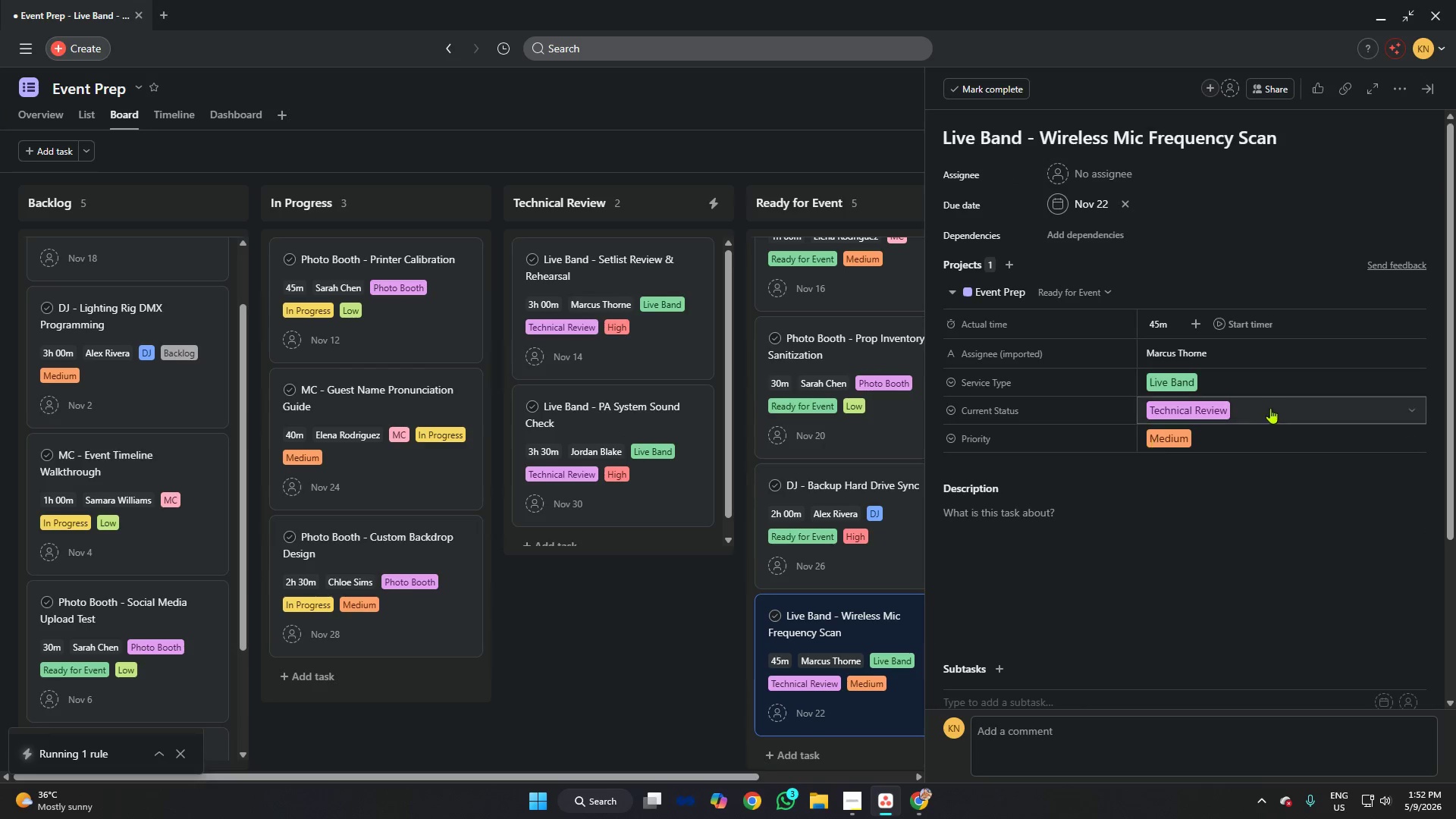 
left_click([1260, 410])
 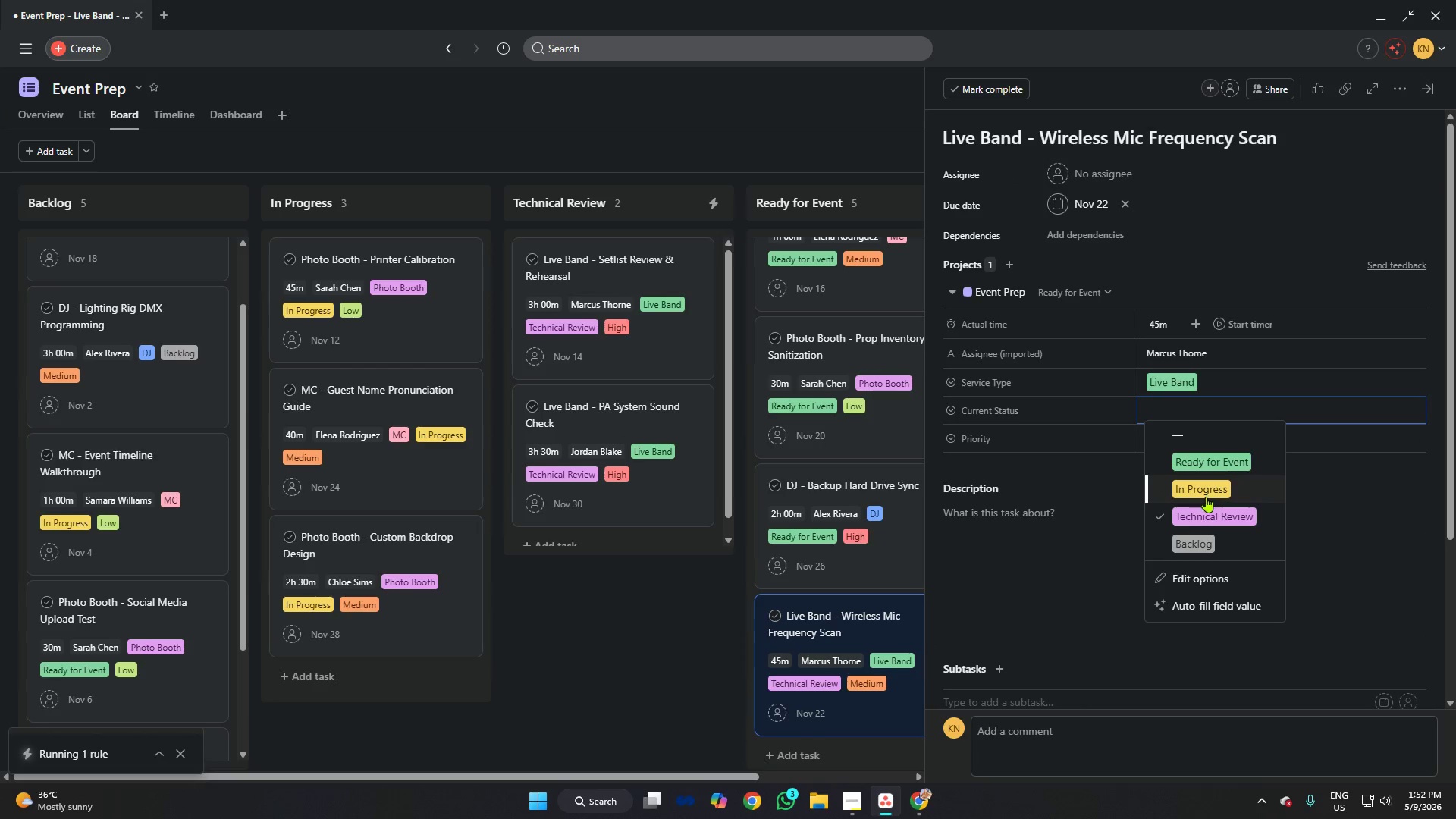 
left_click([1203, 464])
 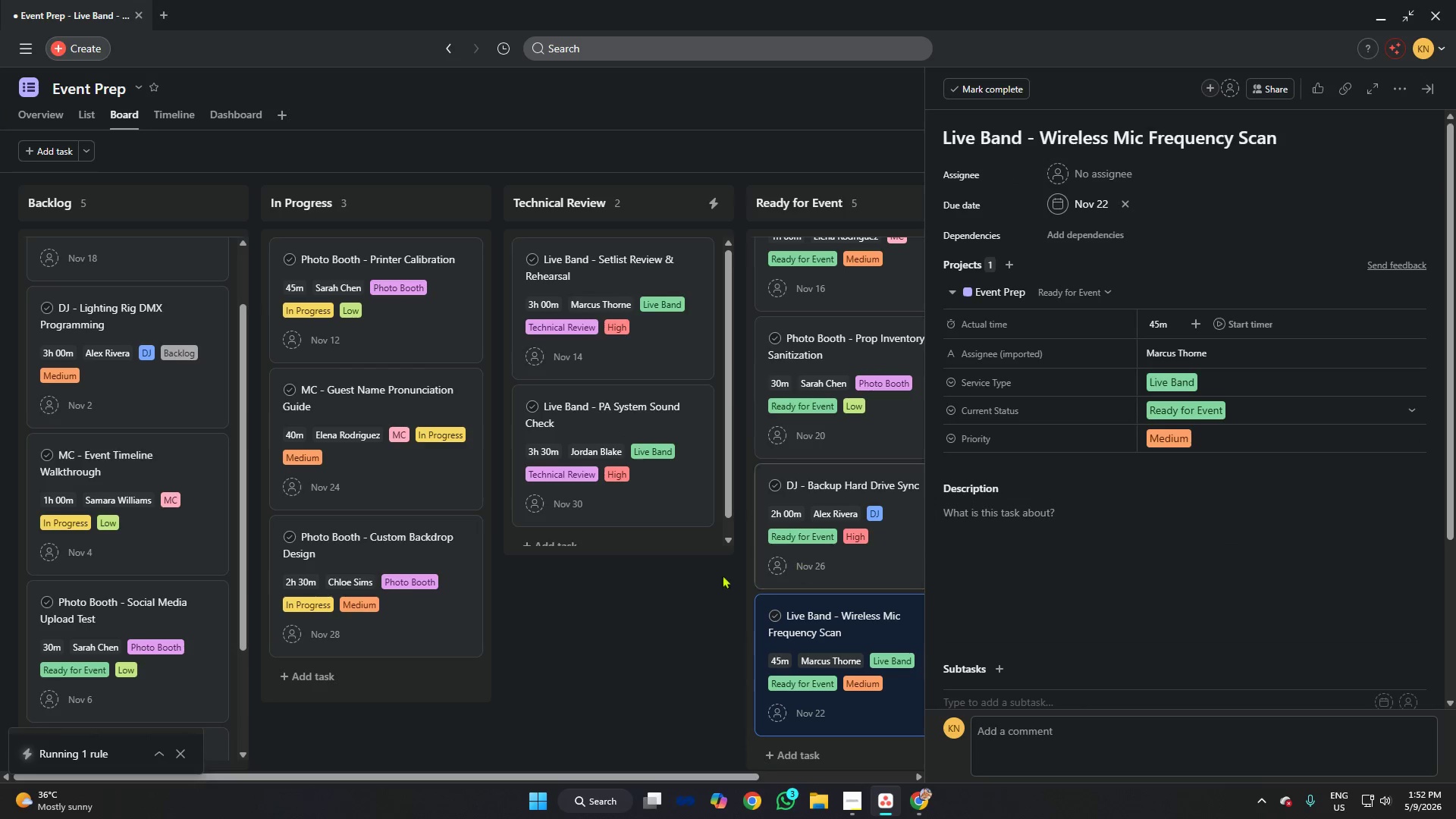 
left_click([652, 592])
 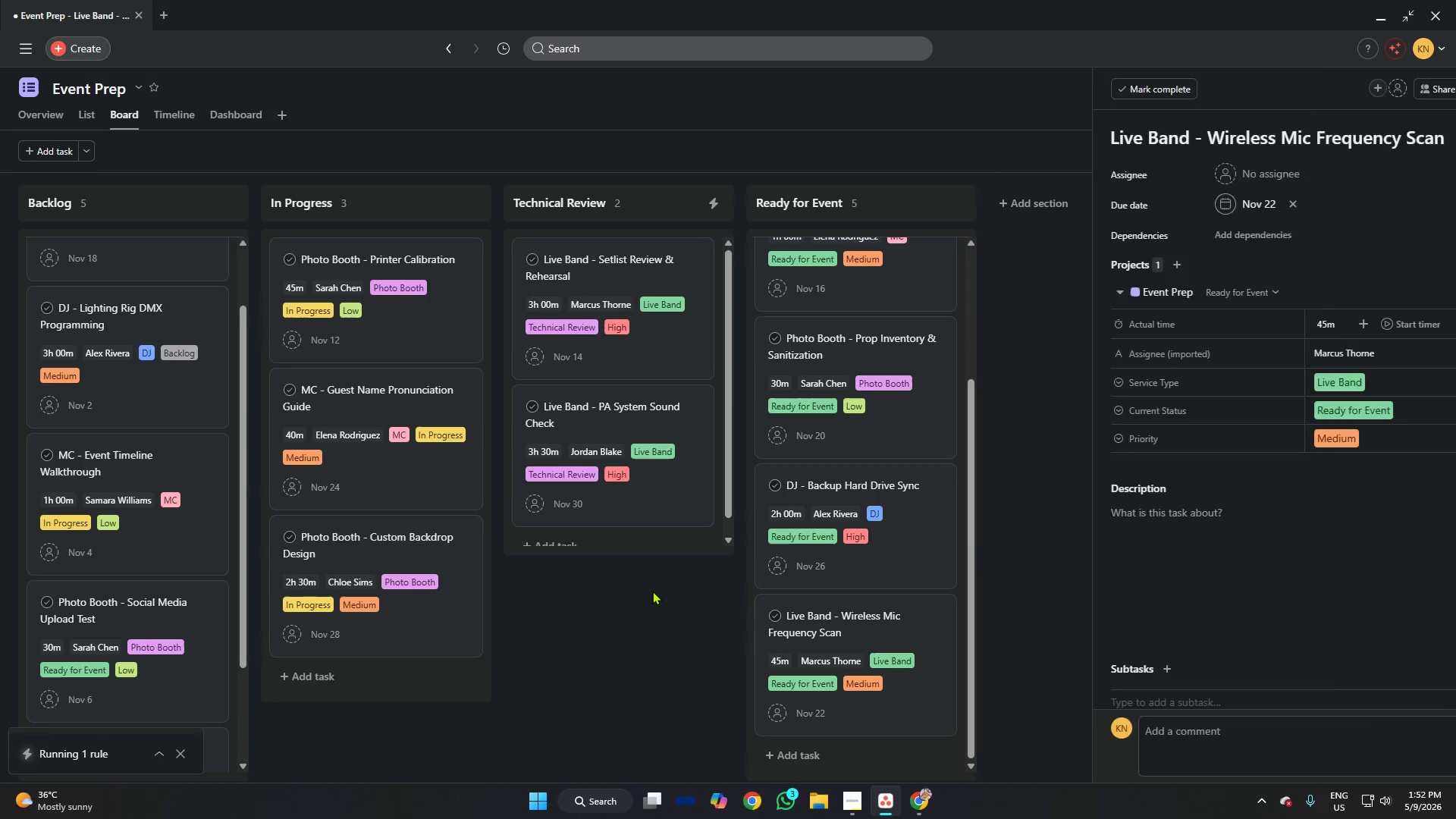 
key(Alt+AltLeft)
 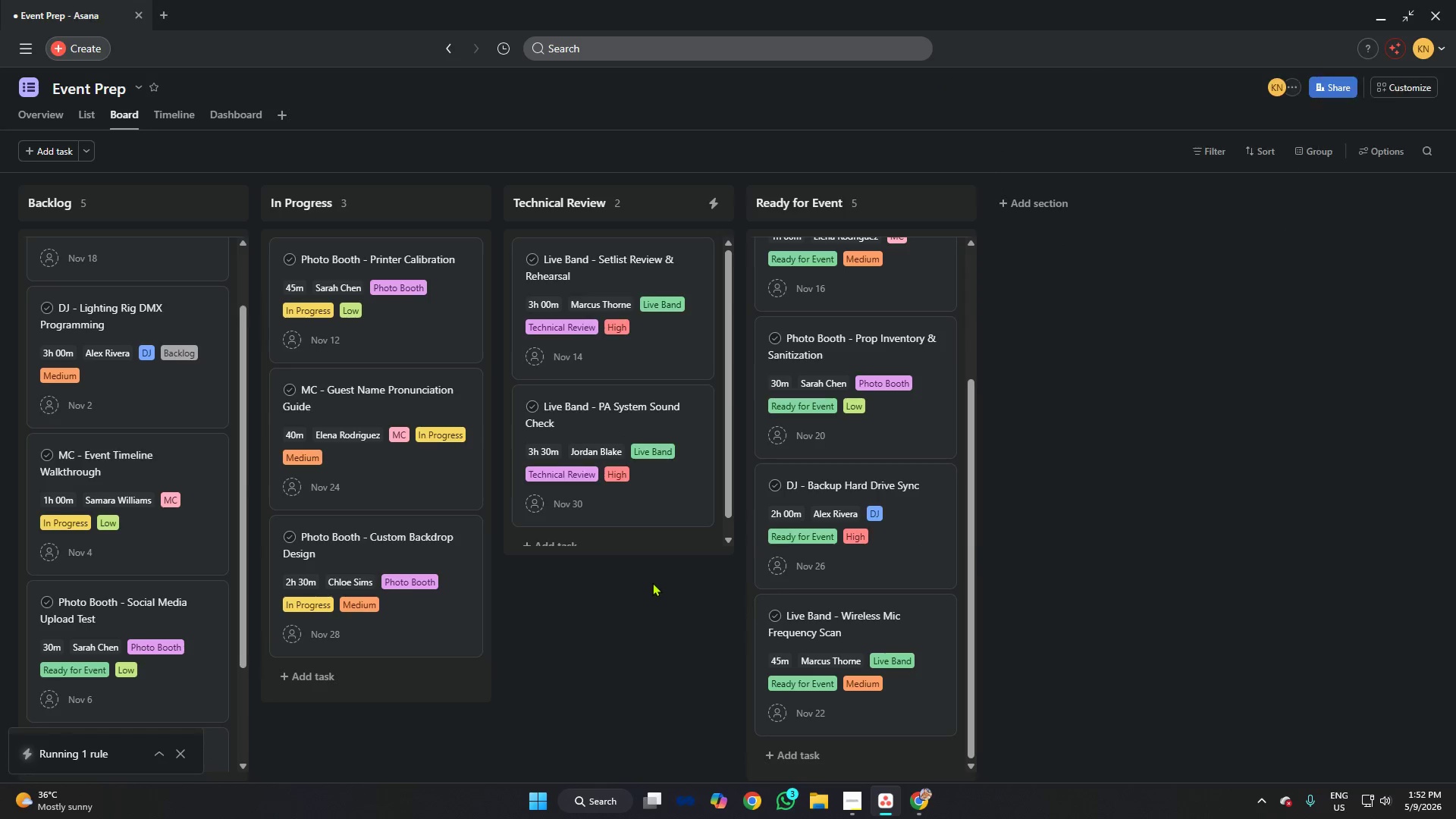 
key(Tab)
 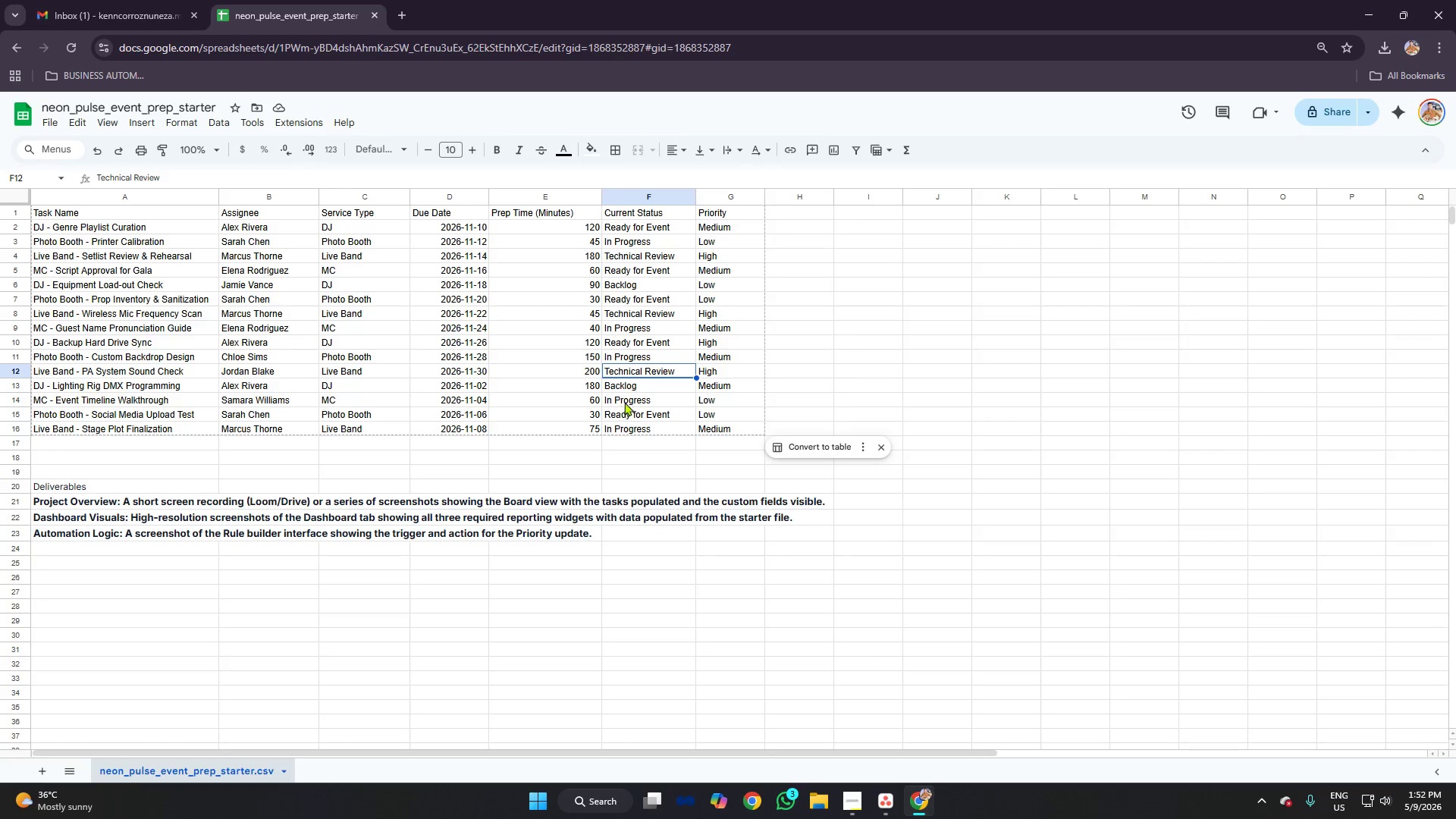 
left_click([635, 388])
 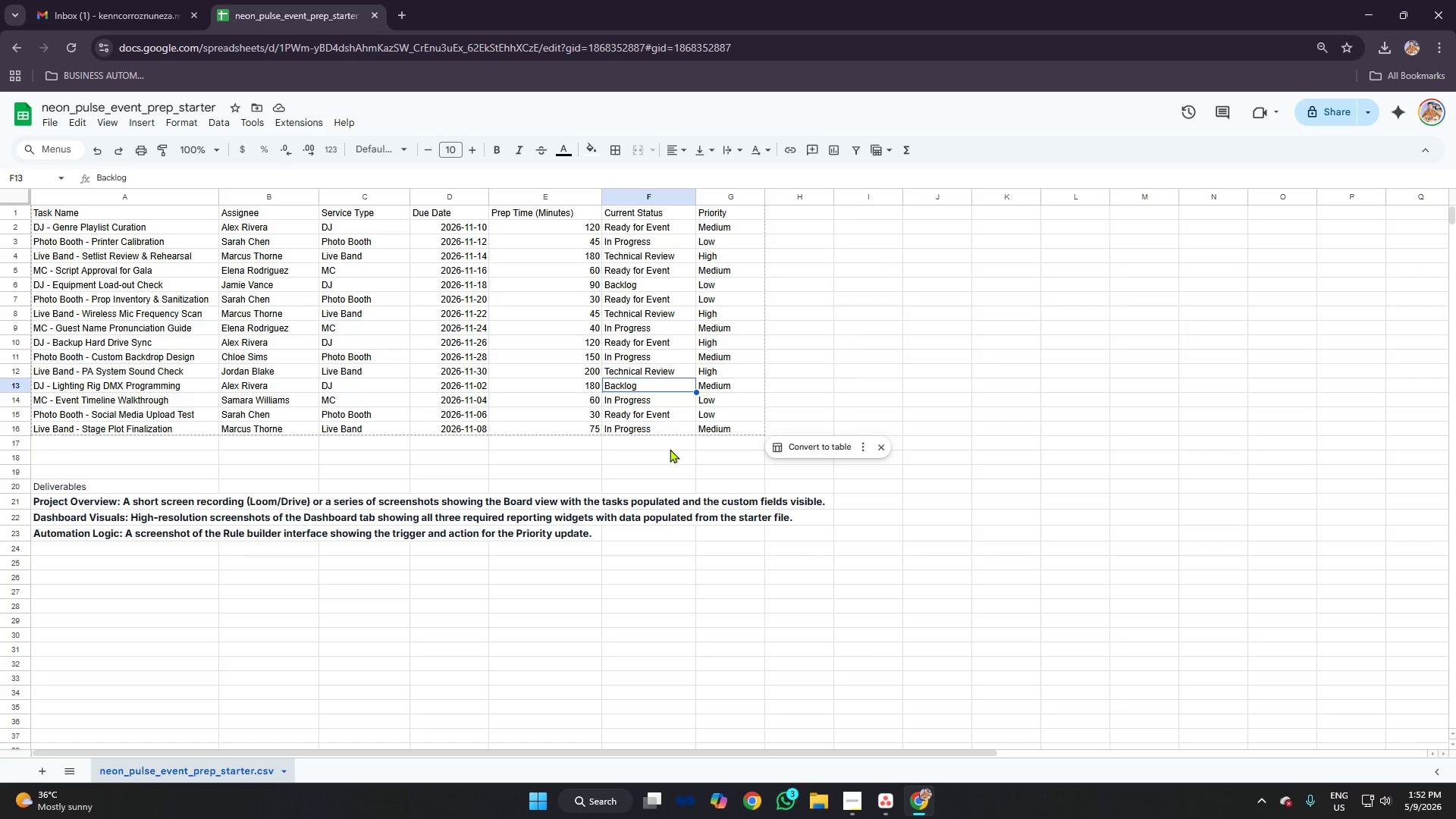 
key(Alt+AltLeft)
 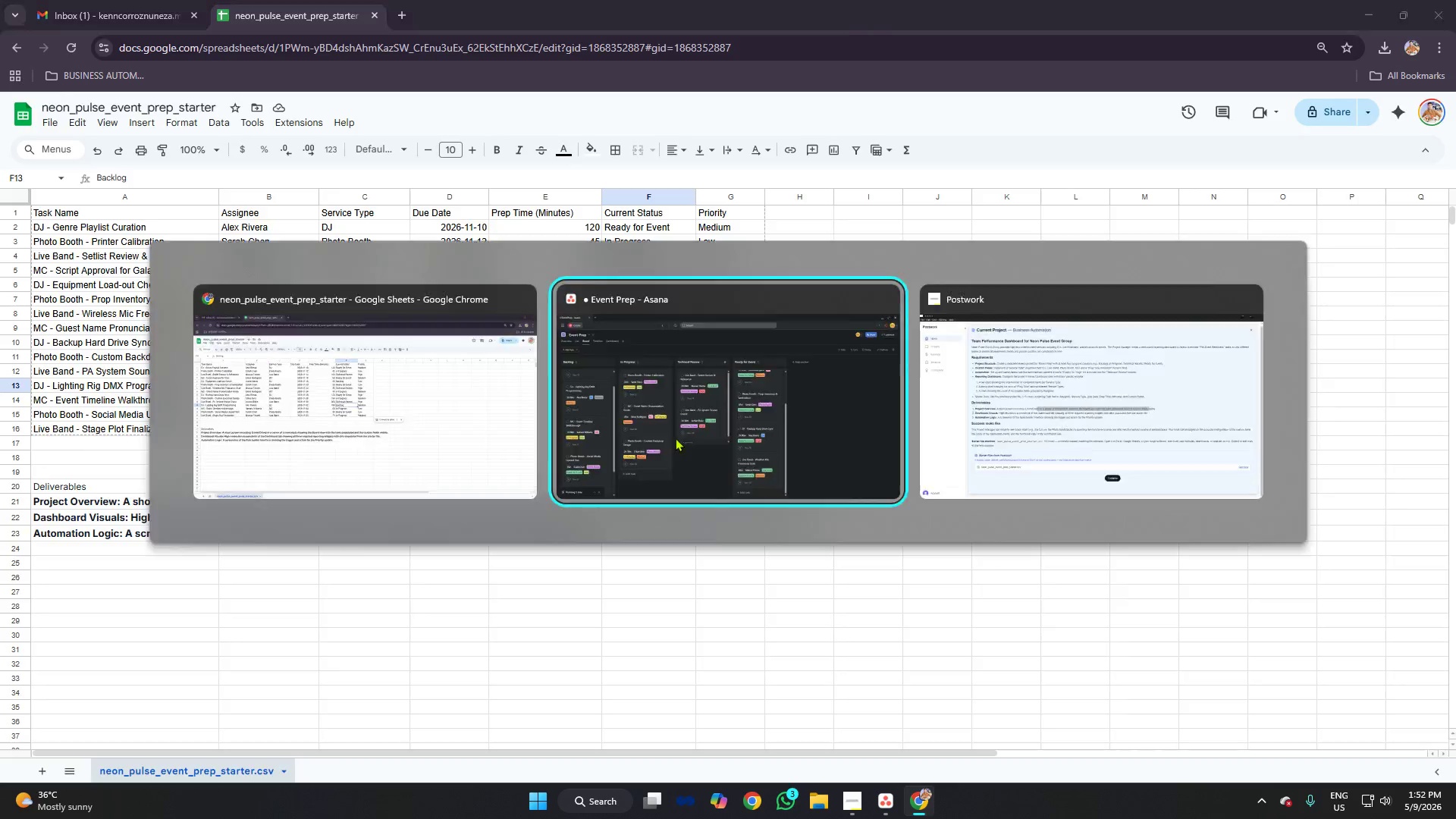 
key(Alt+Tab)
 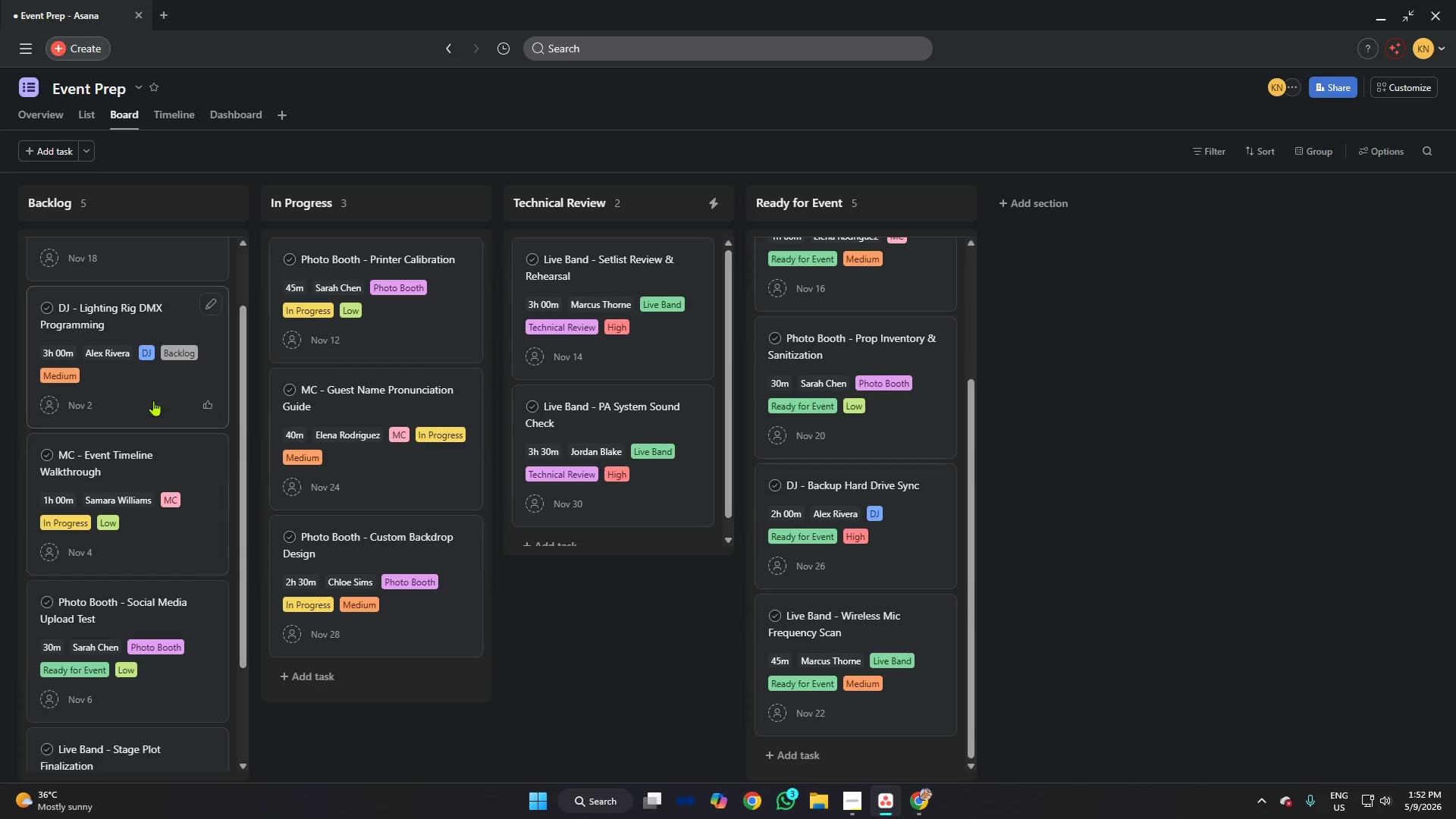 
scroll: coordinate [146, 385], scroll_direction: down, amount: 1.0
 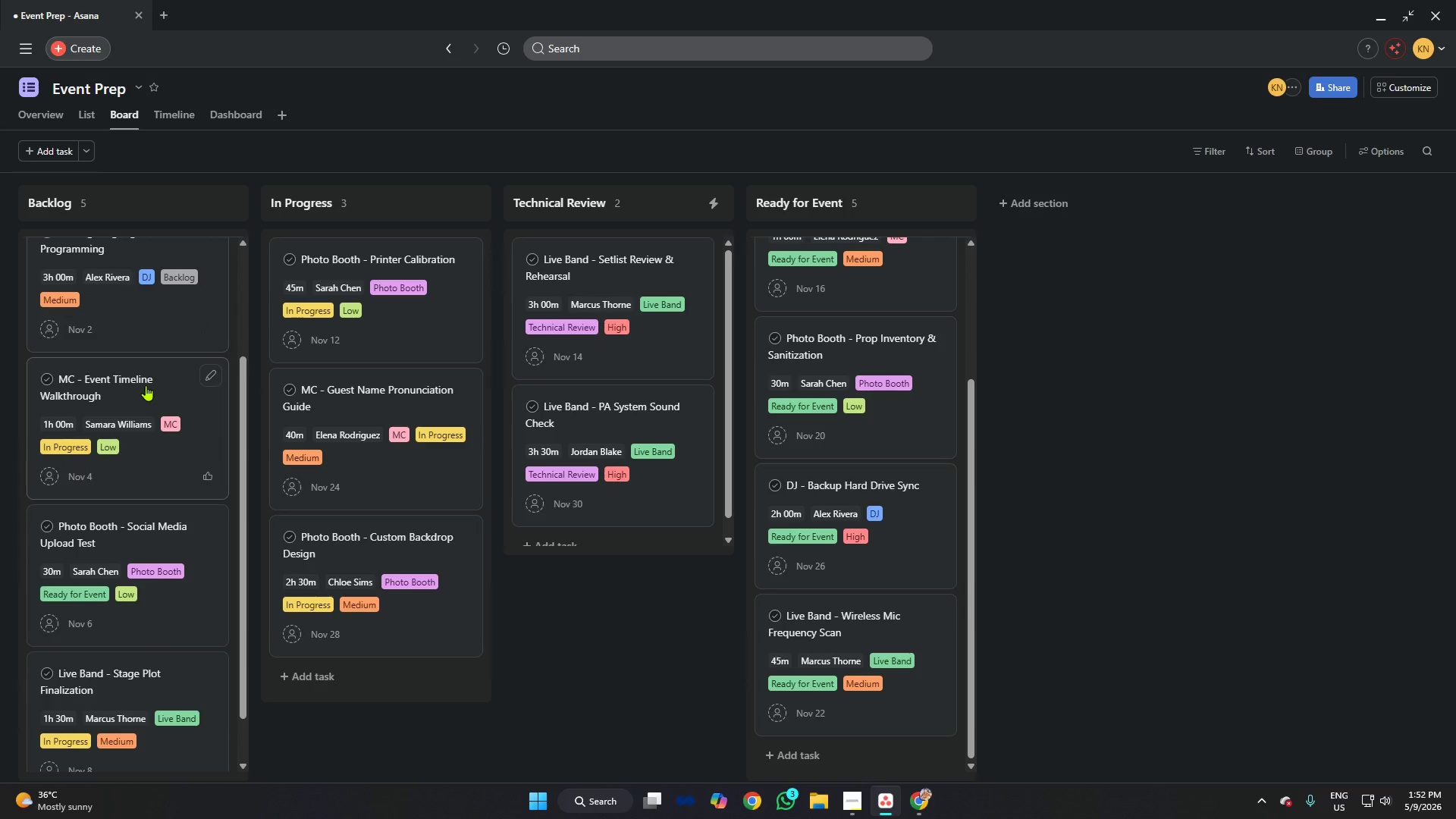 
key(Alt+AltLeft)
 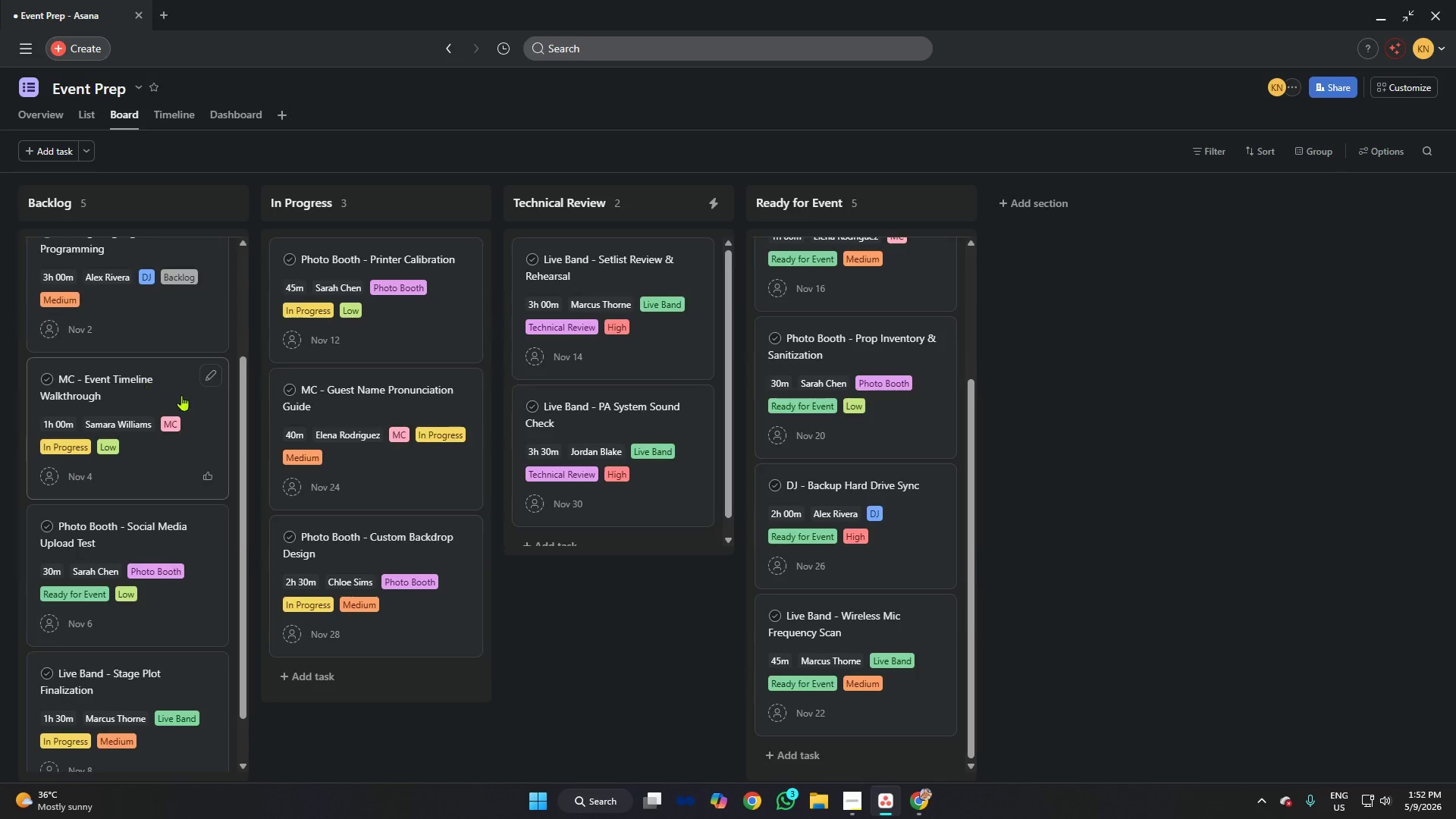 
key(Alt+Tab)
 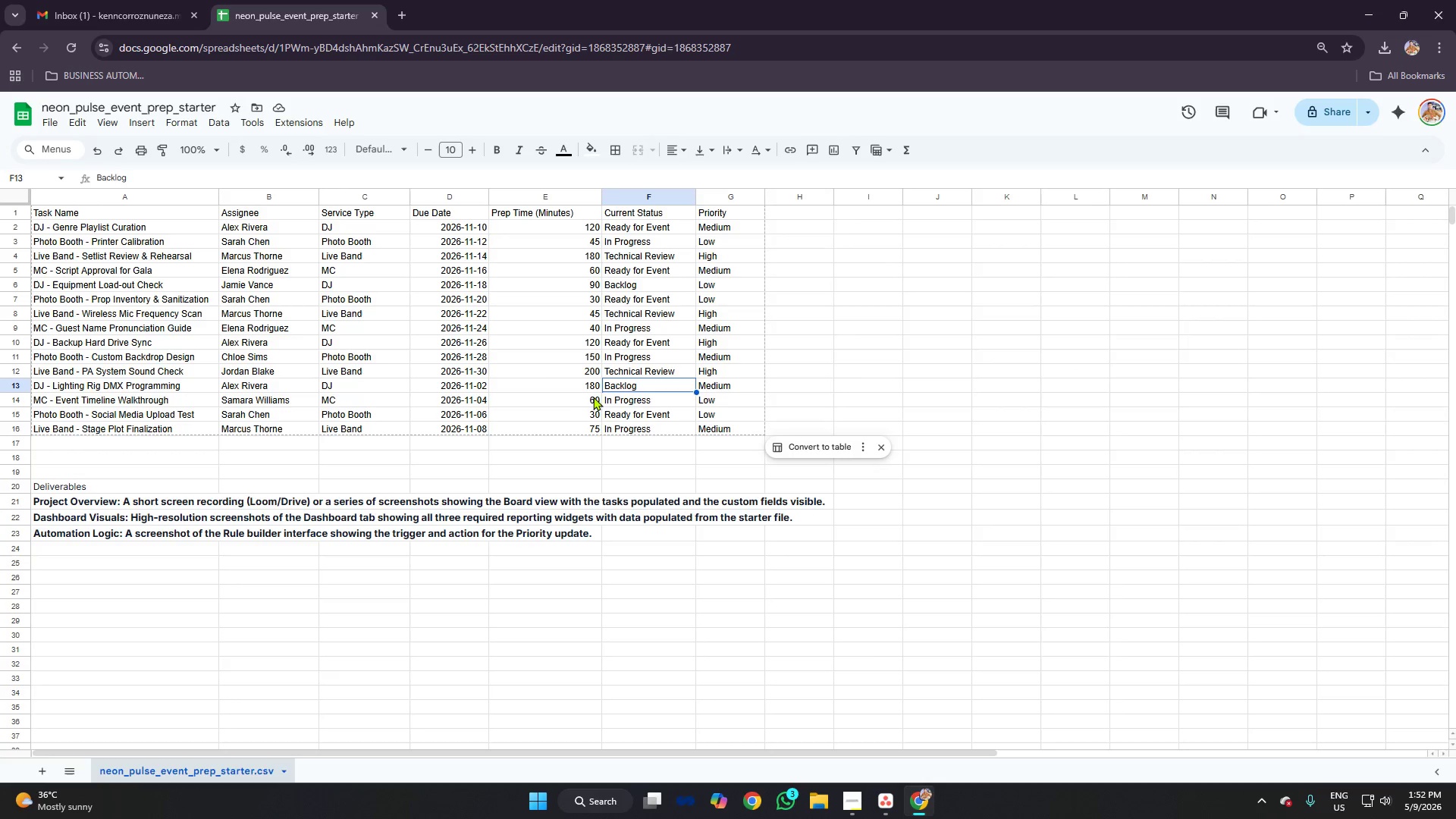 
left_click([613, 402])
 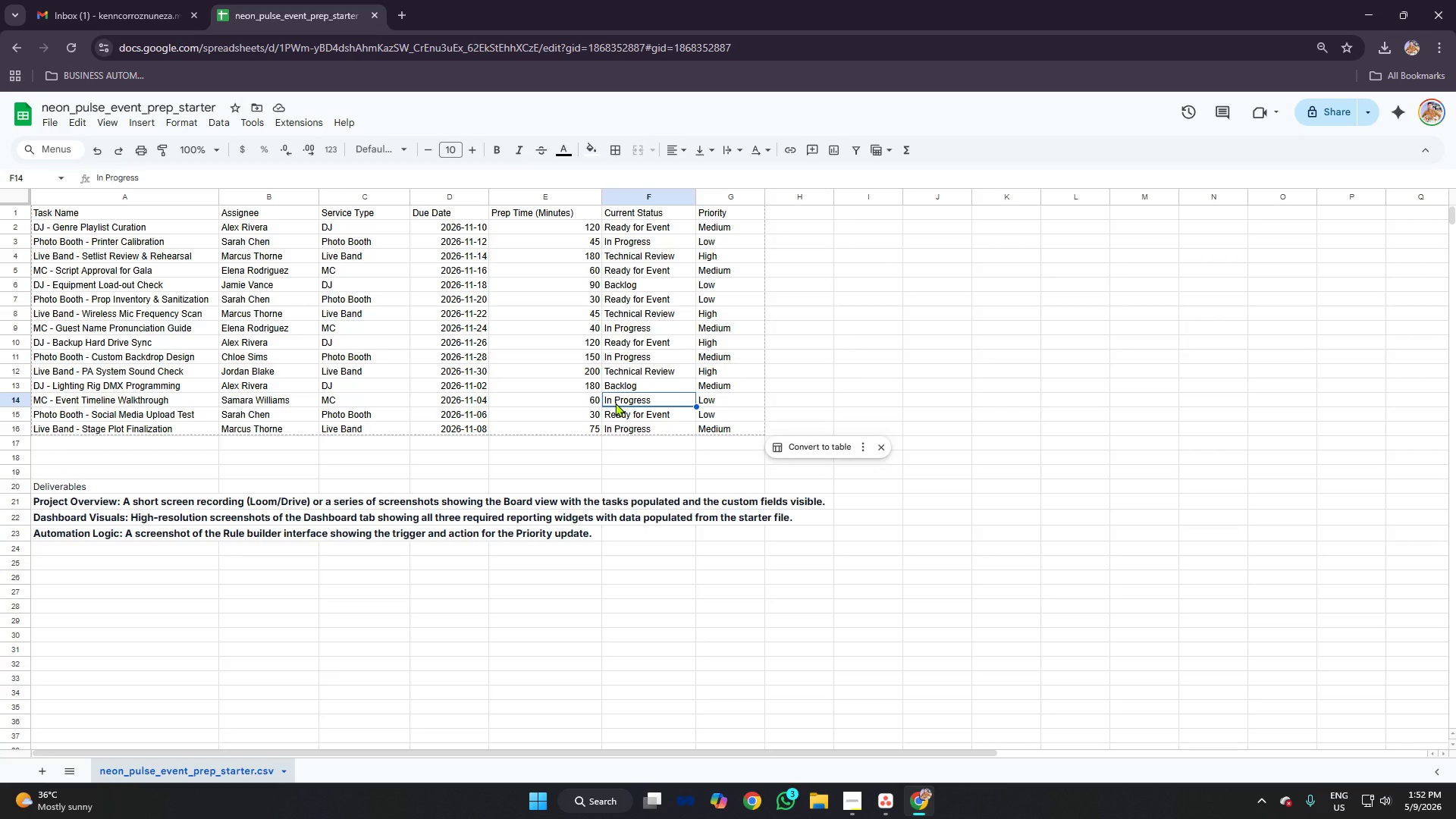 
key(Alt+AltLeft)
 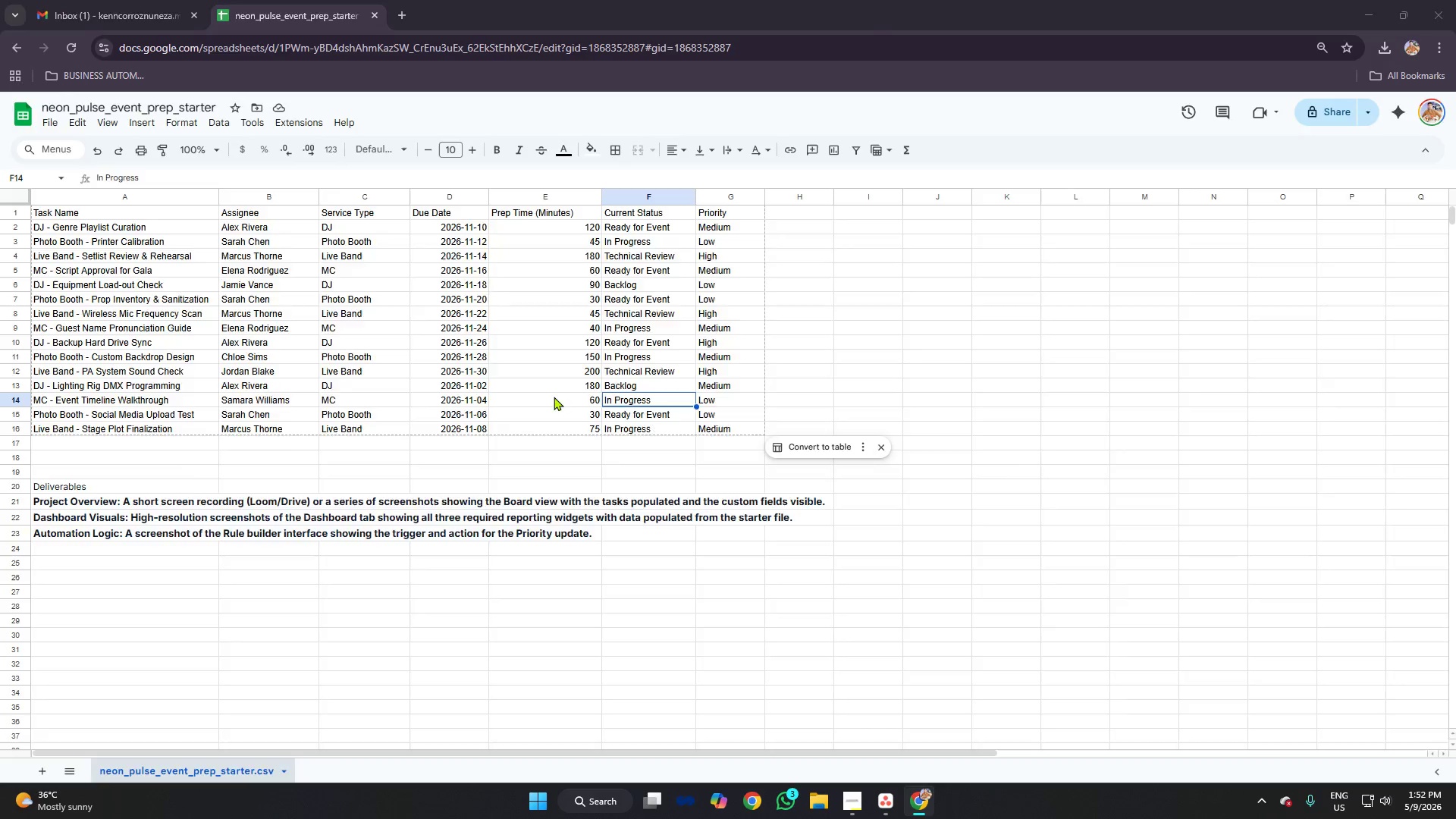 
key(Alt+Tab)
 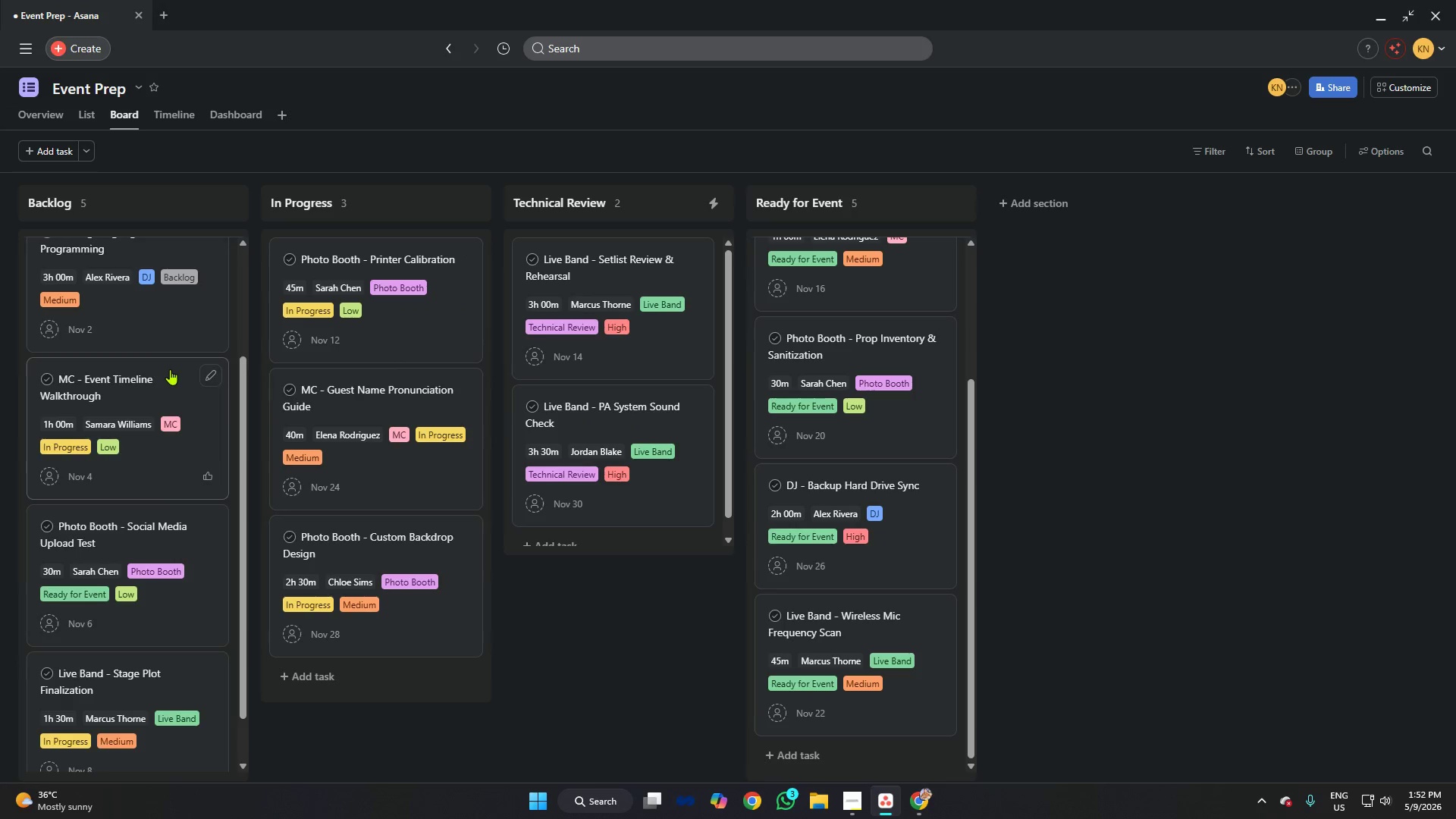 
scroll: coordinate [105, 325], scroll_direction: down, amount: 1.0
 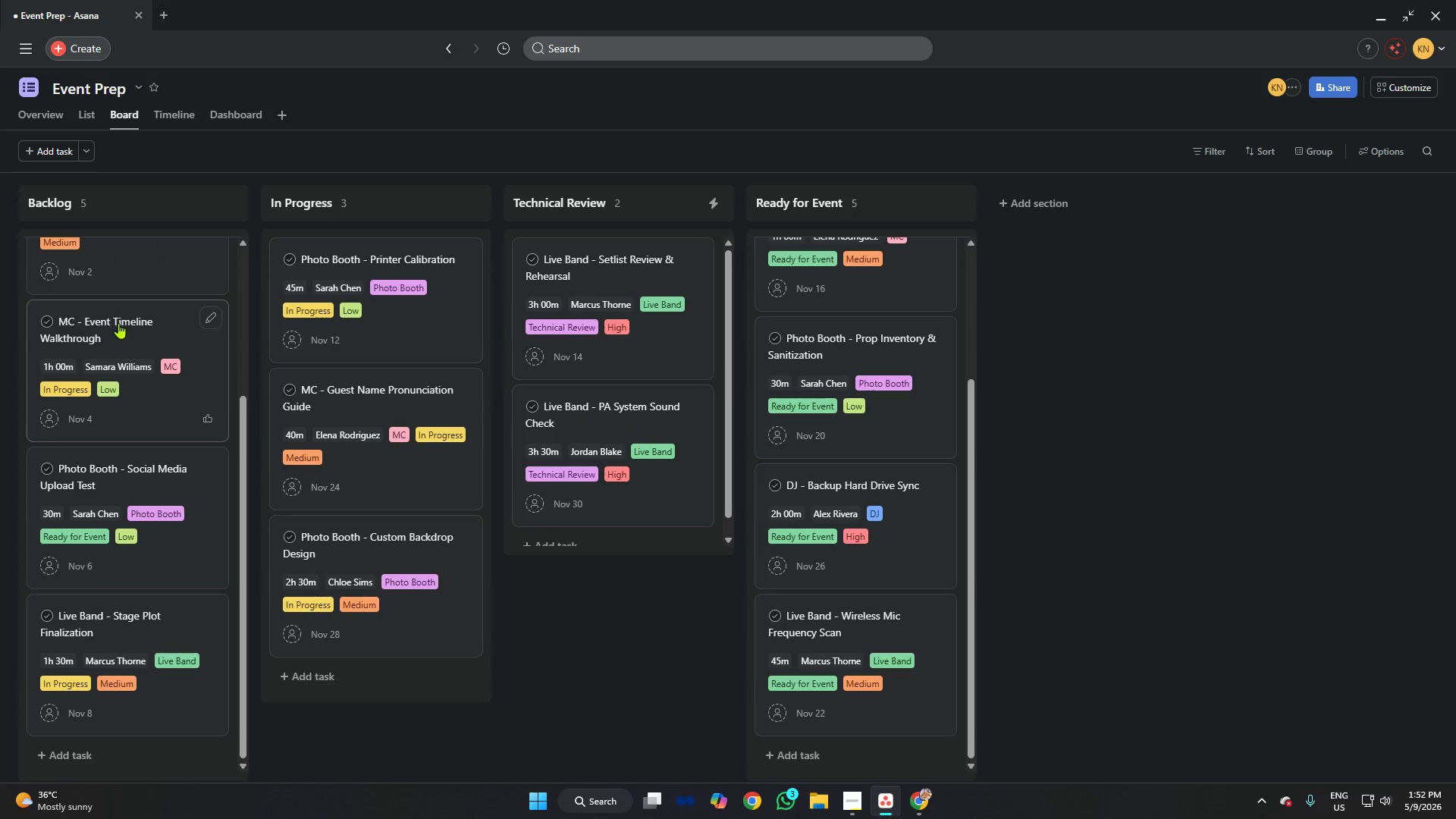 
left_click_drag(start_coordinate=[118, 323], to_coordinate=[372, 639])
 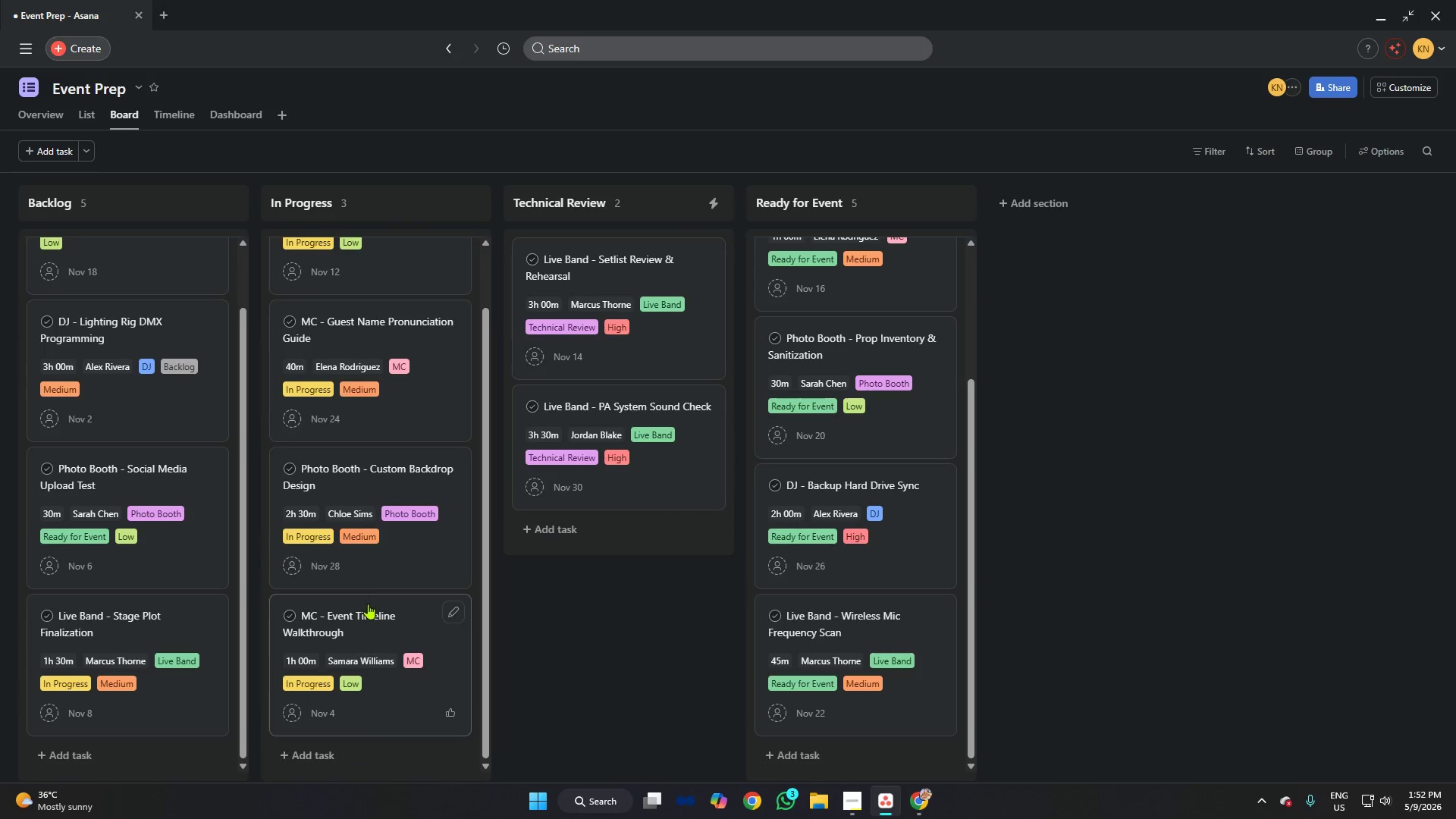 
key(Alt+AltLeft)
 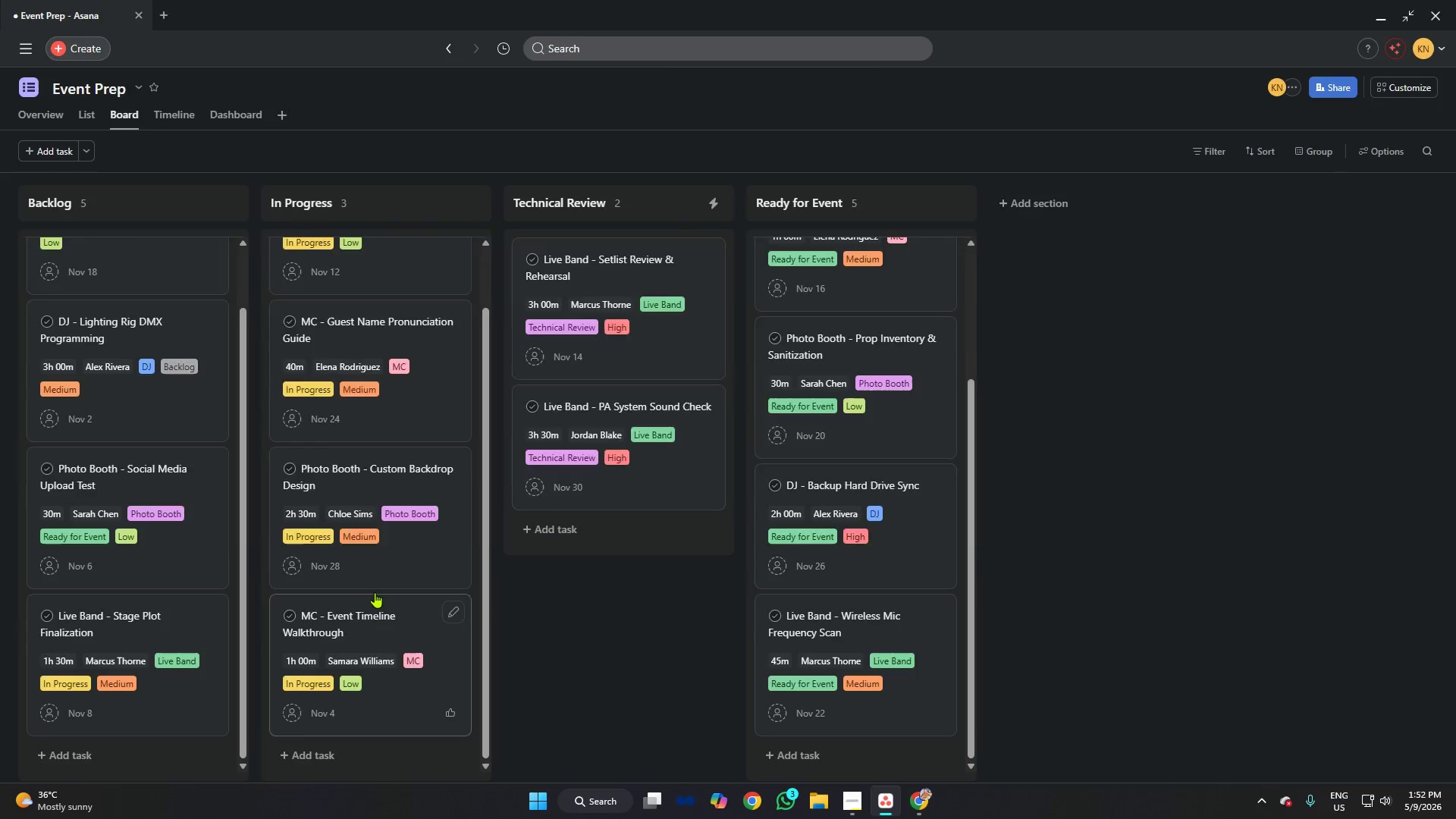 
key(Alt+Tab)
 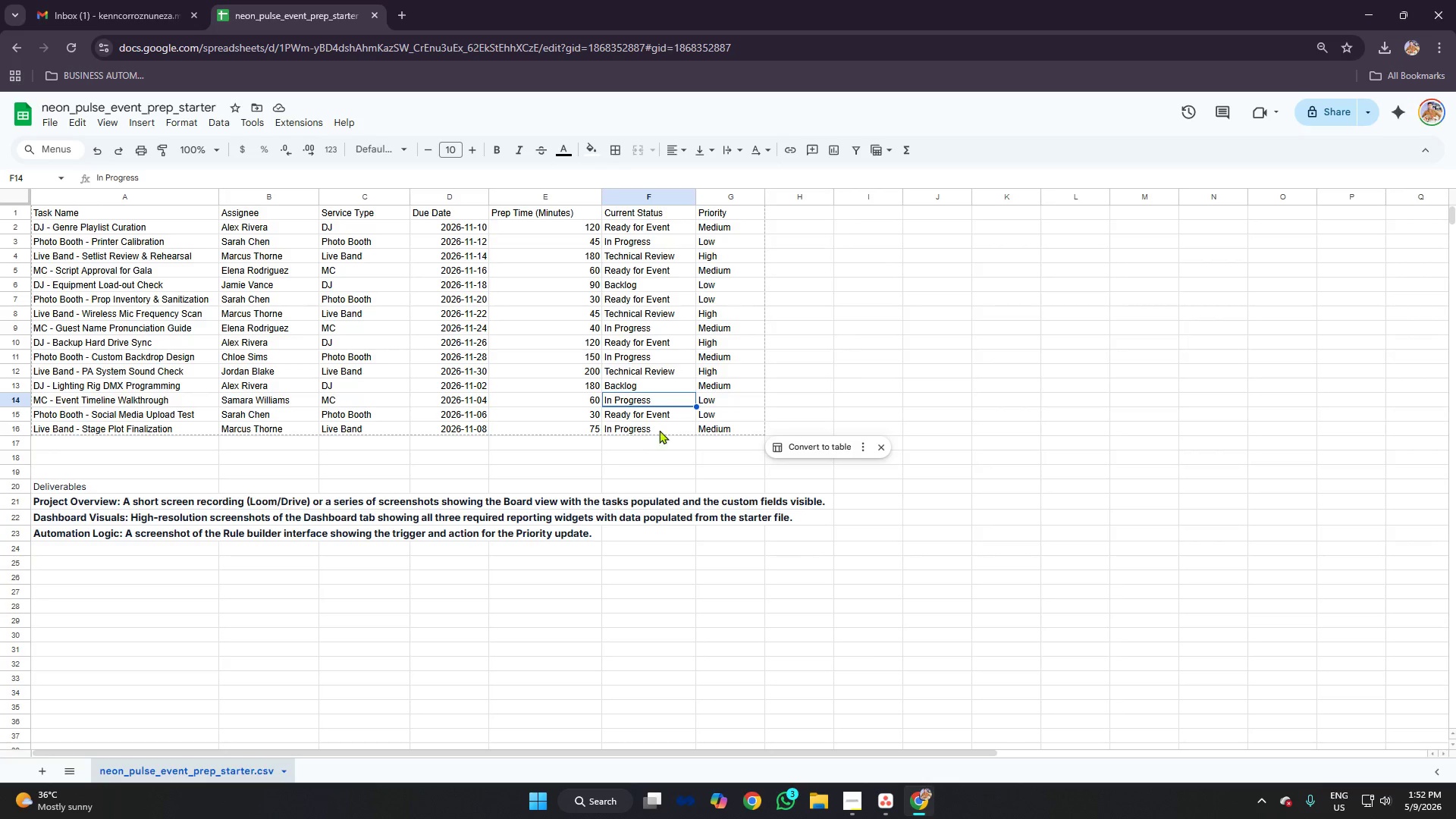 
left_click([648, 413])
 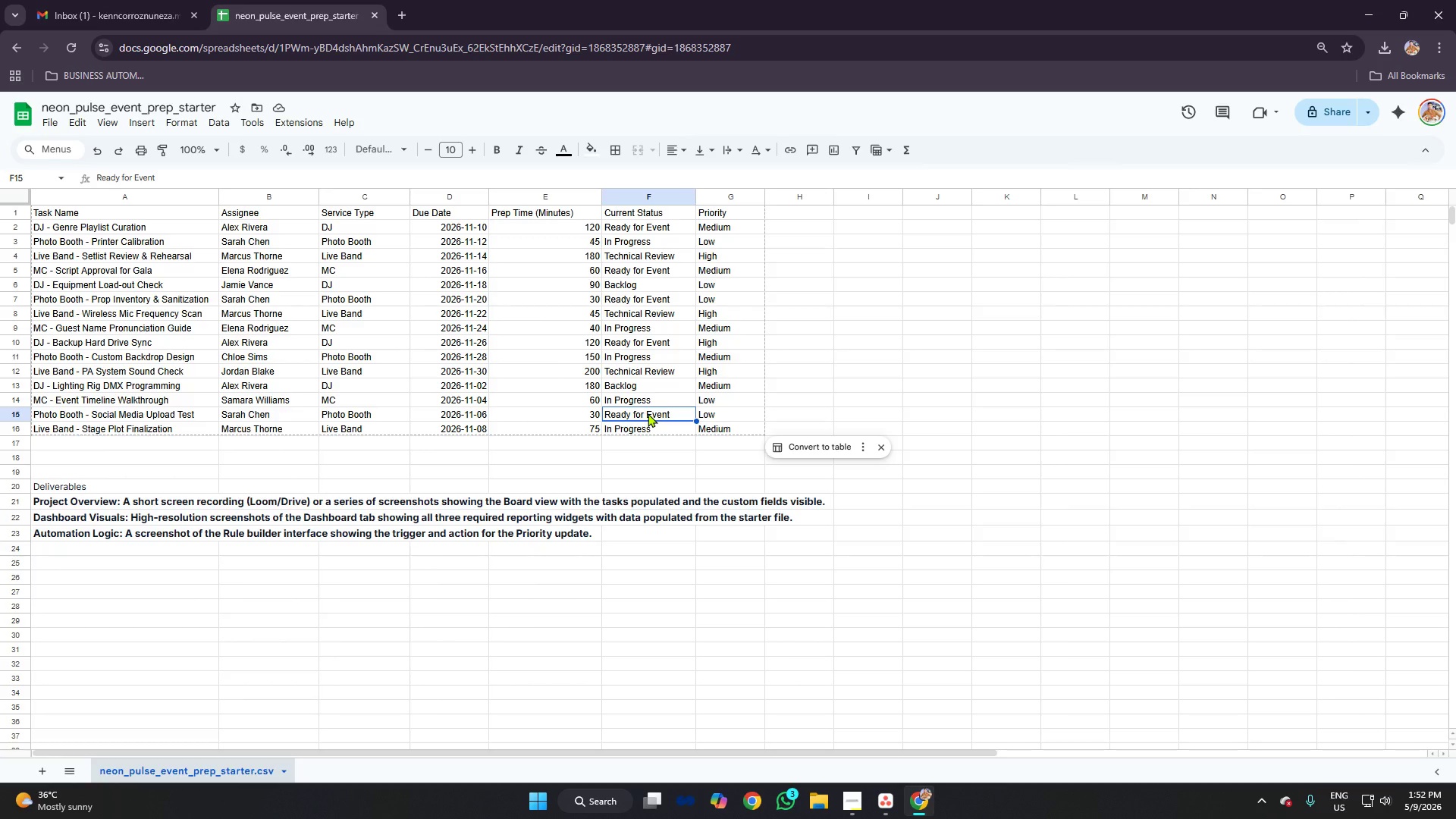 
key(Alt+AltLeft)
 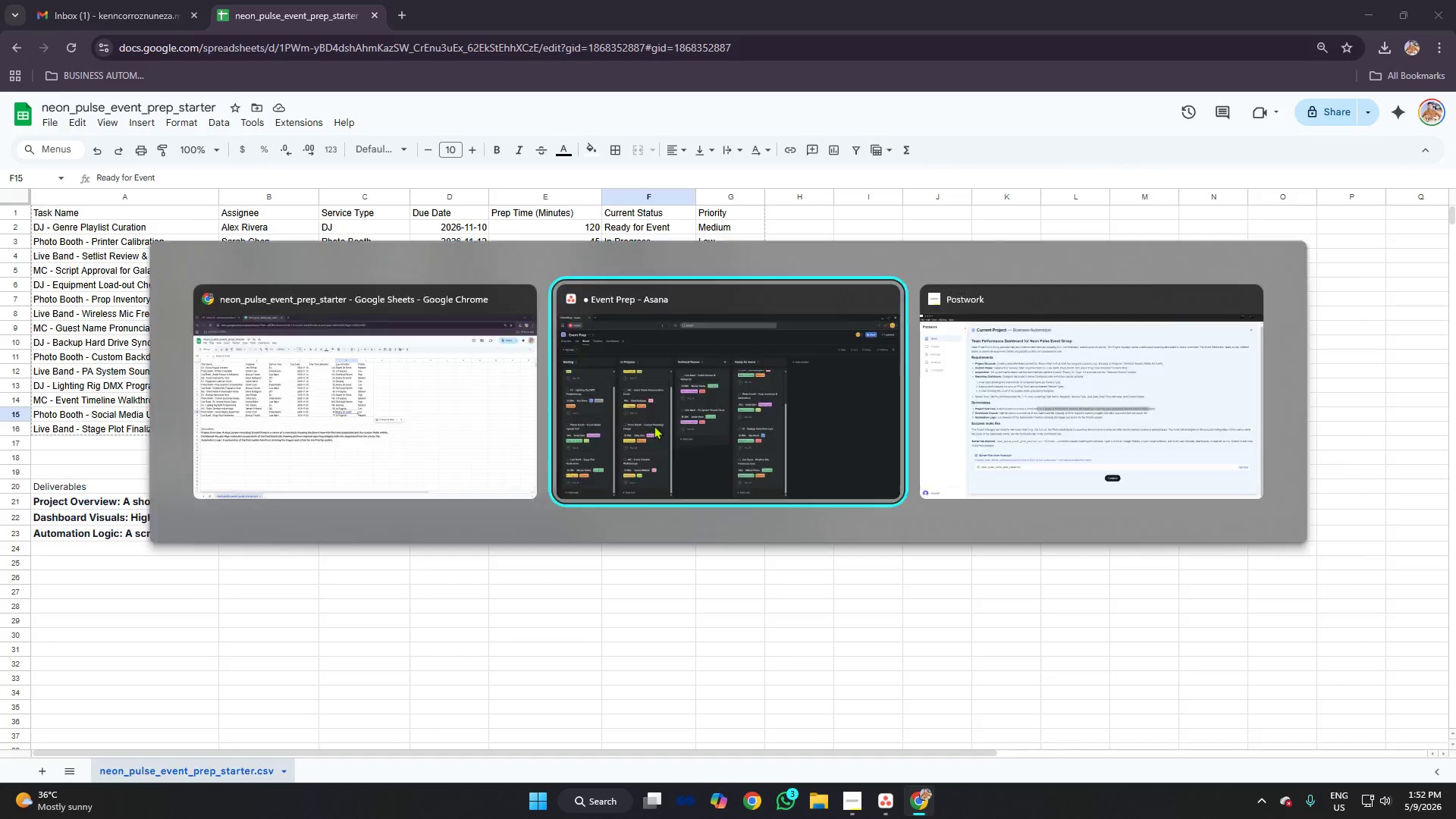 
key(Alt+Tab)
 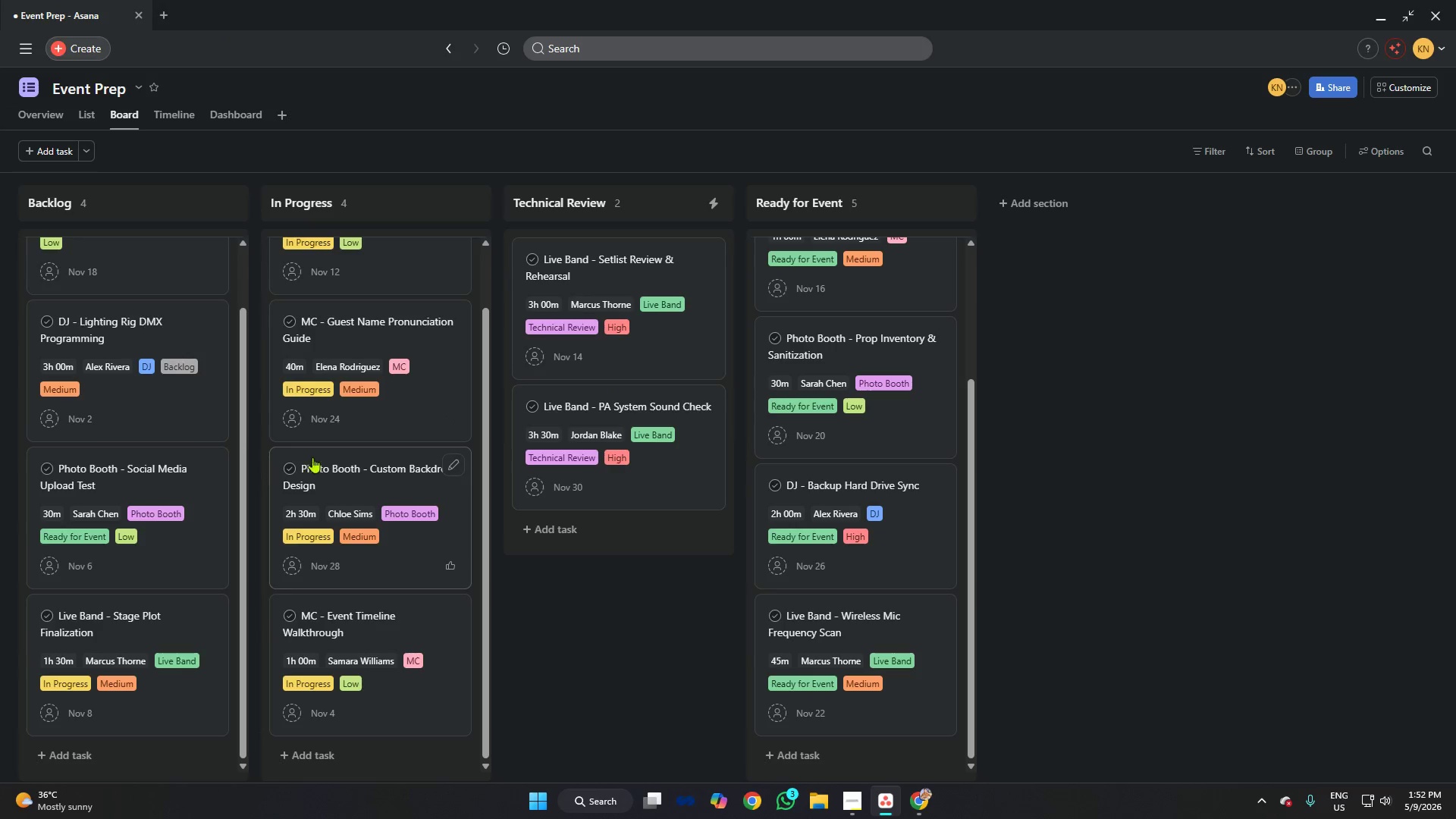 
key(Alt+AltLeft)
 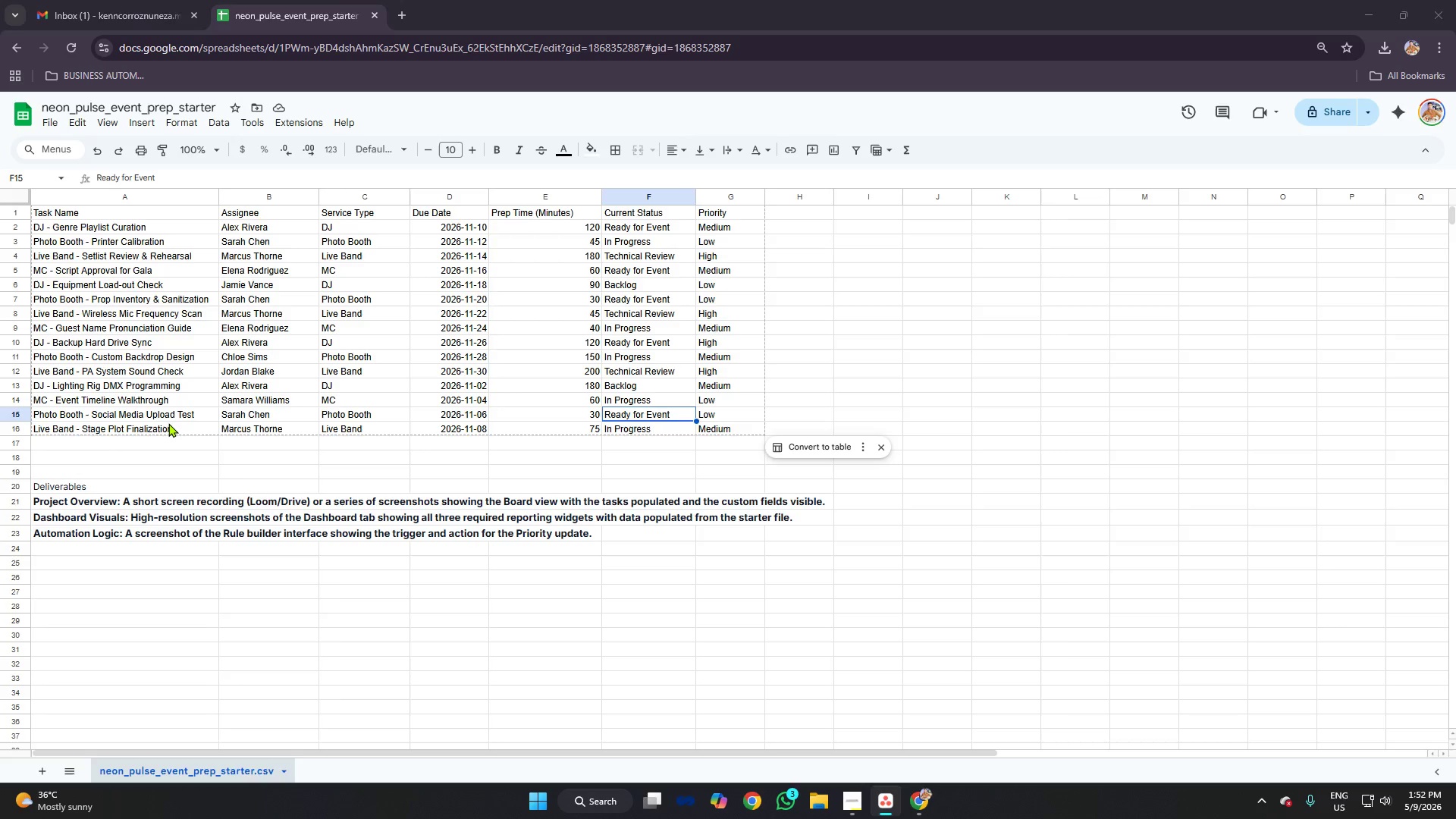 
key(Alt+Tab)
 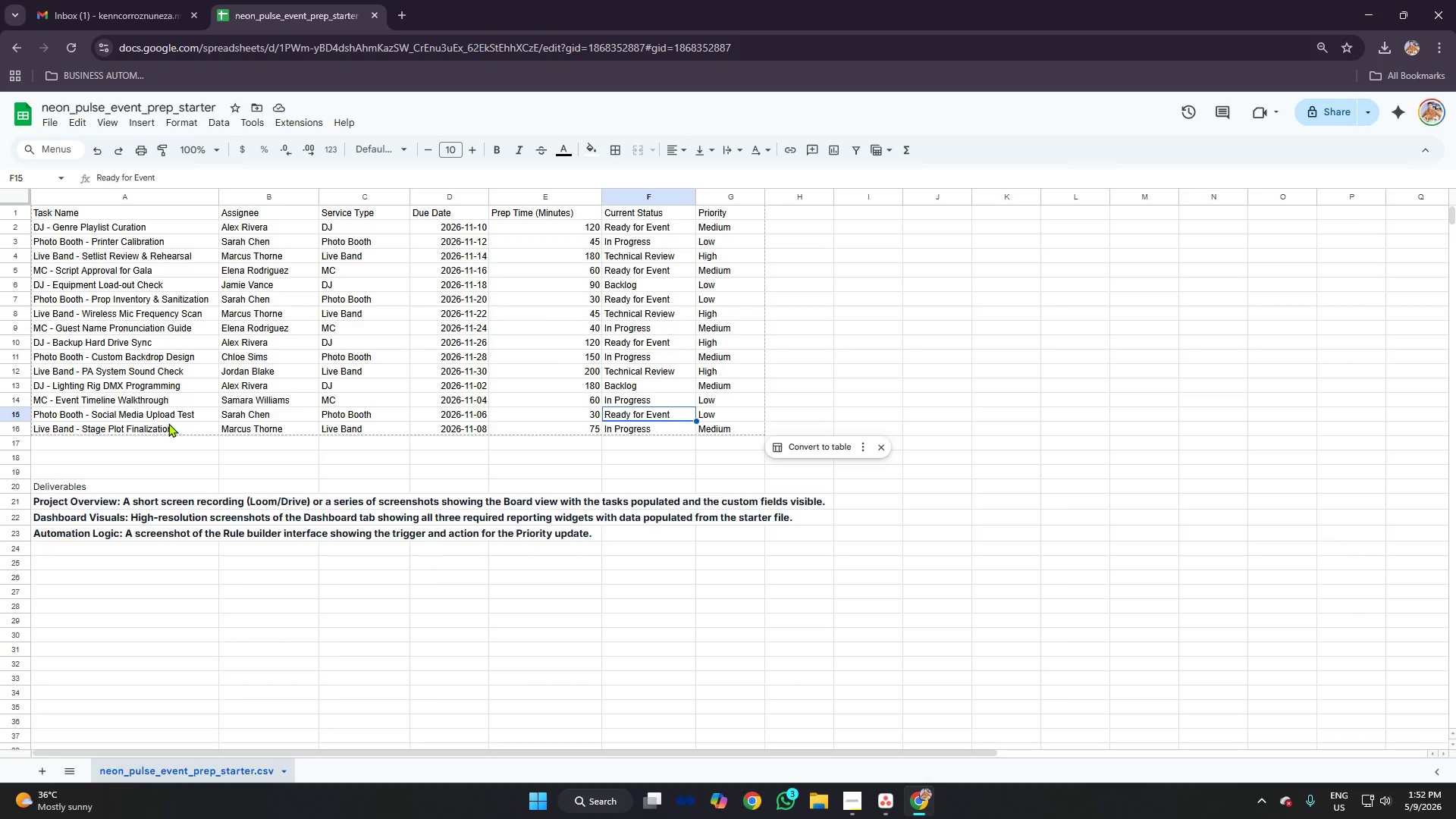 
scroll: coordinate [169, 423], scroll_direction: down, amount: 4.0
 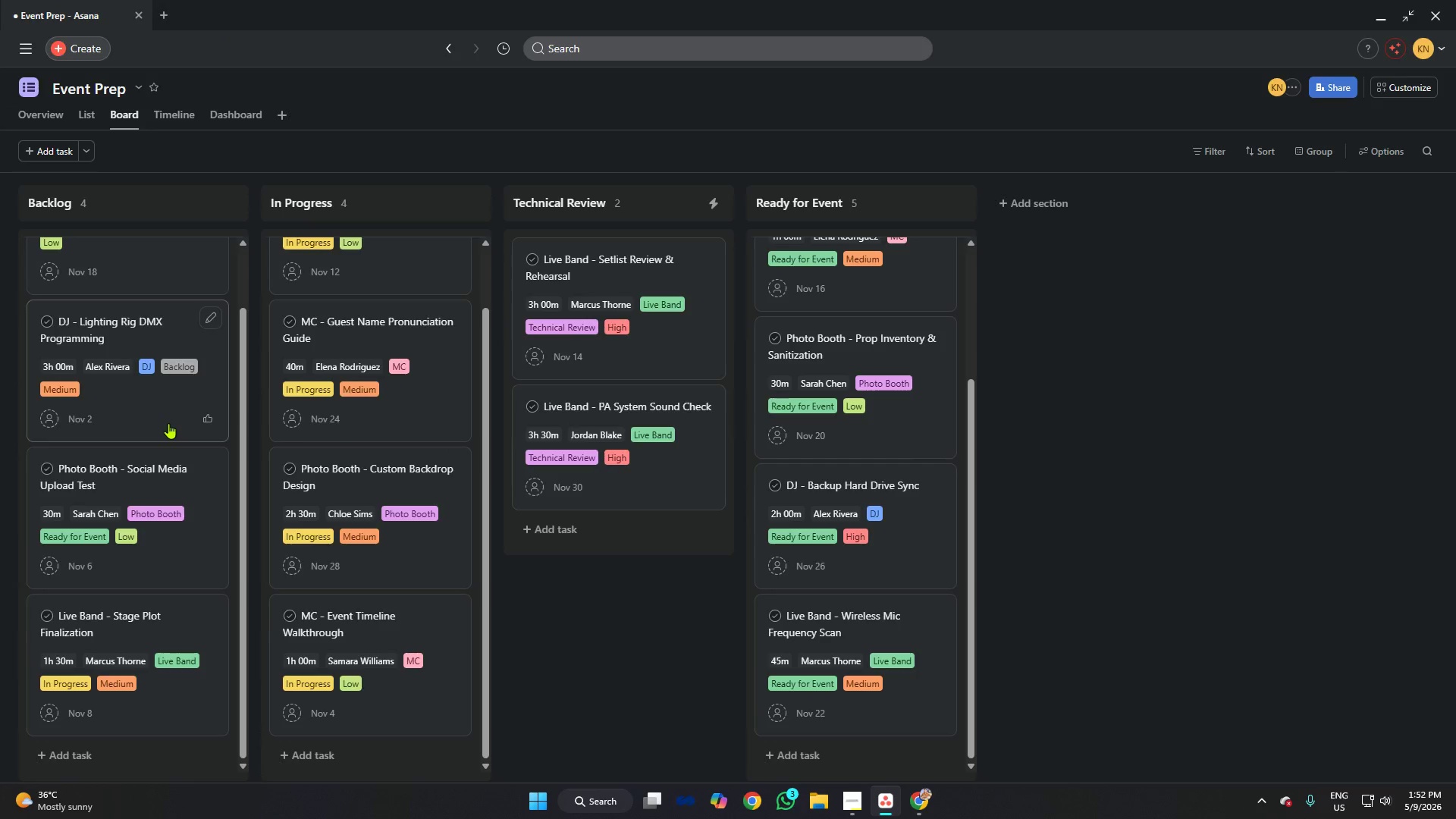 
key(Alt+AltLeft)
 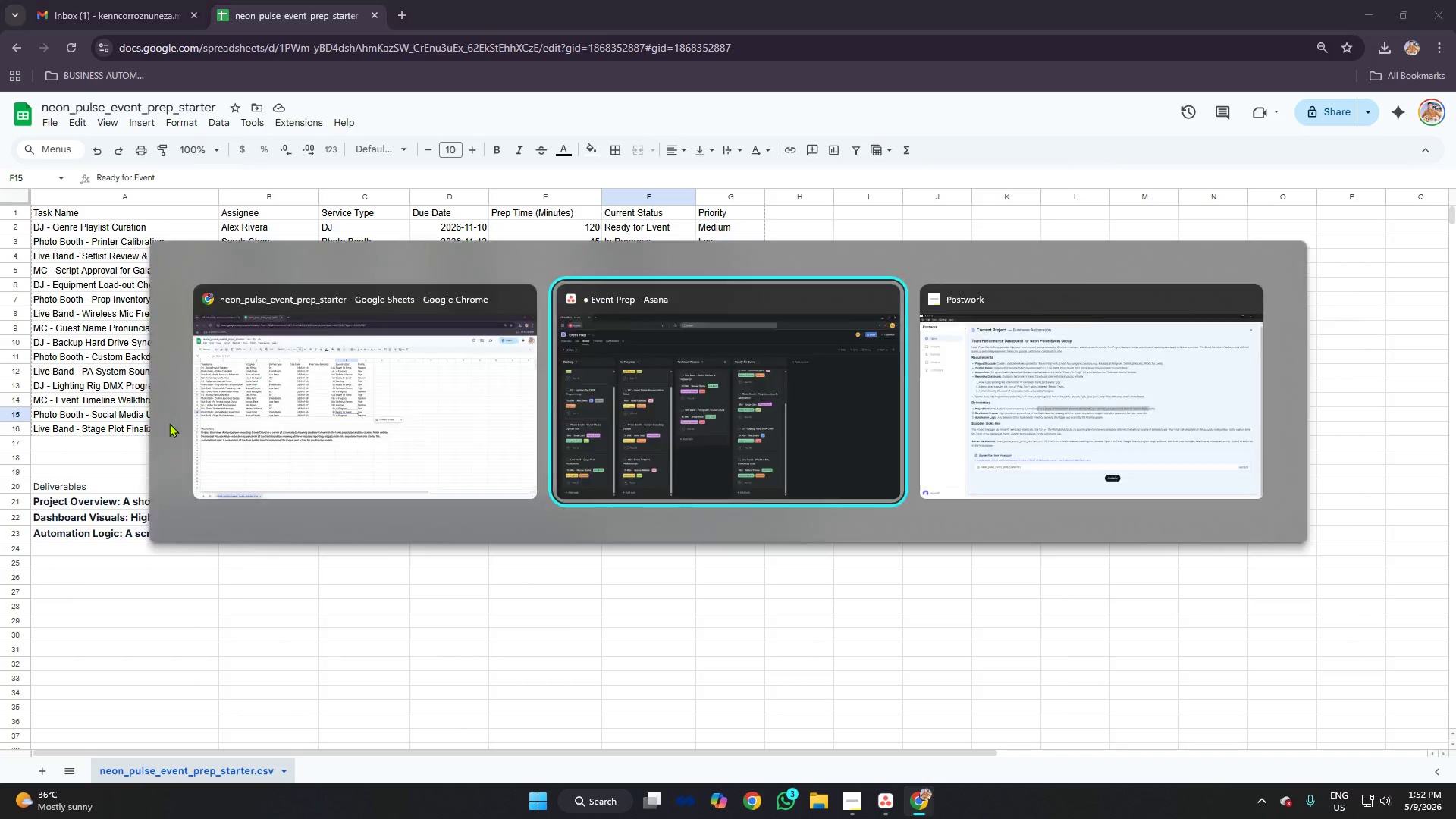 
key(Alt+Tab)
 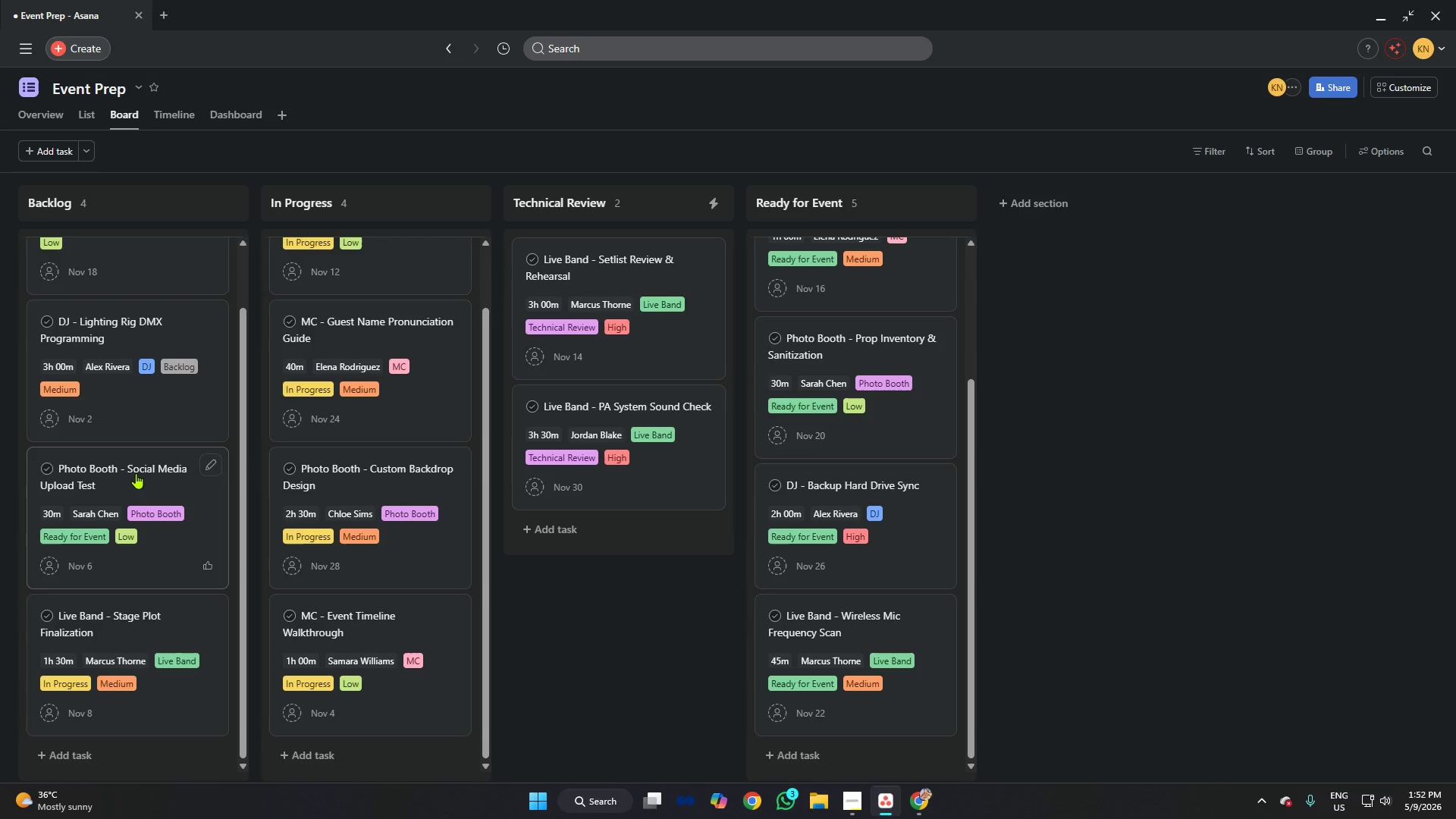 
left_click_drag(start_coordinate=[136, 473], to_coordinate=[866, 640])
 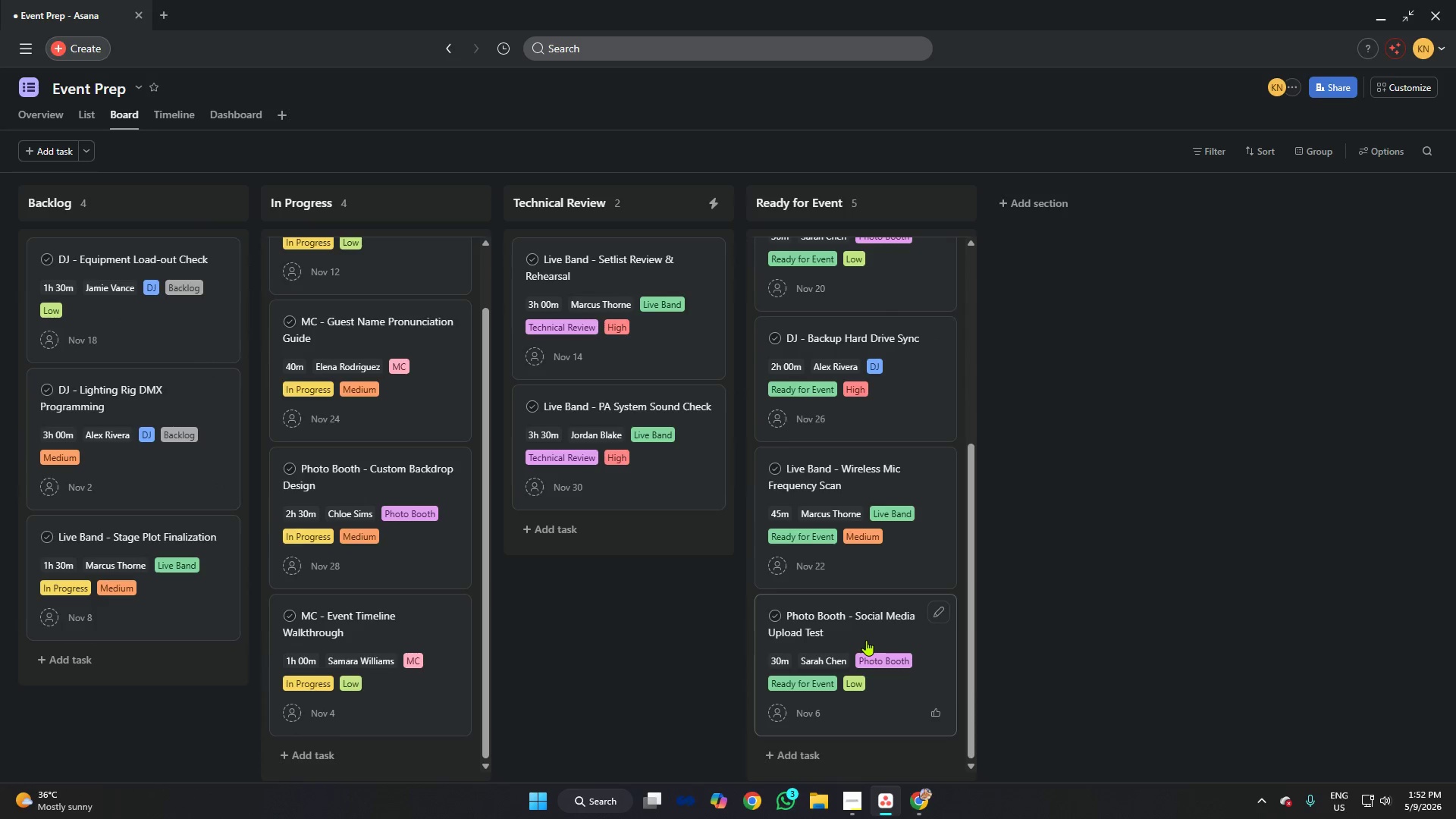 
key(Alt+AltLeft)
 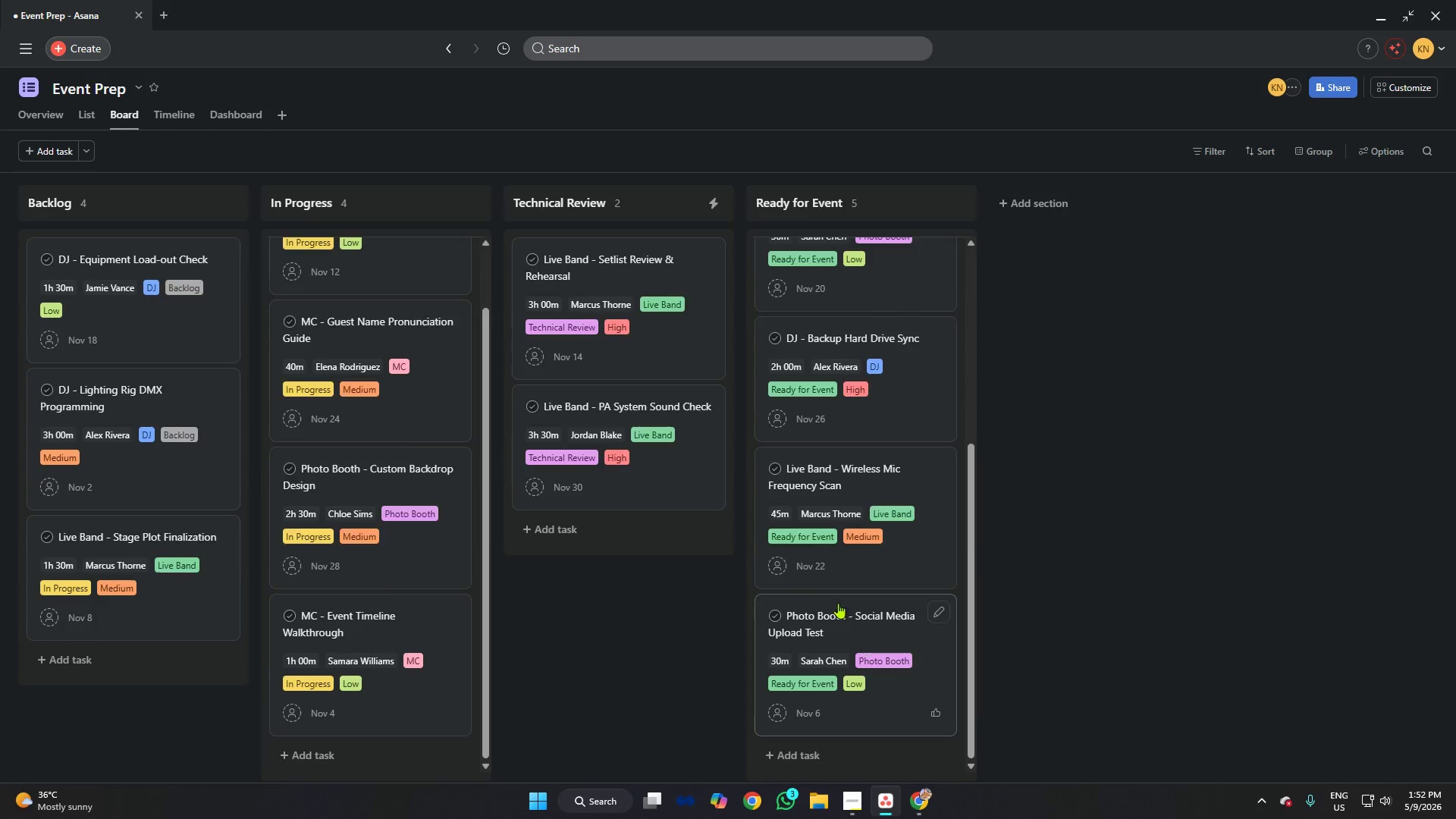 
key(Alt+Tab)
 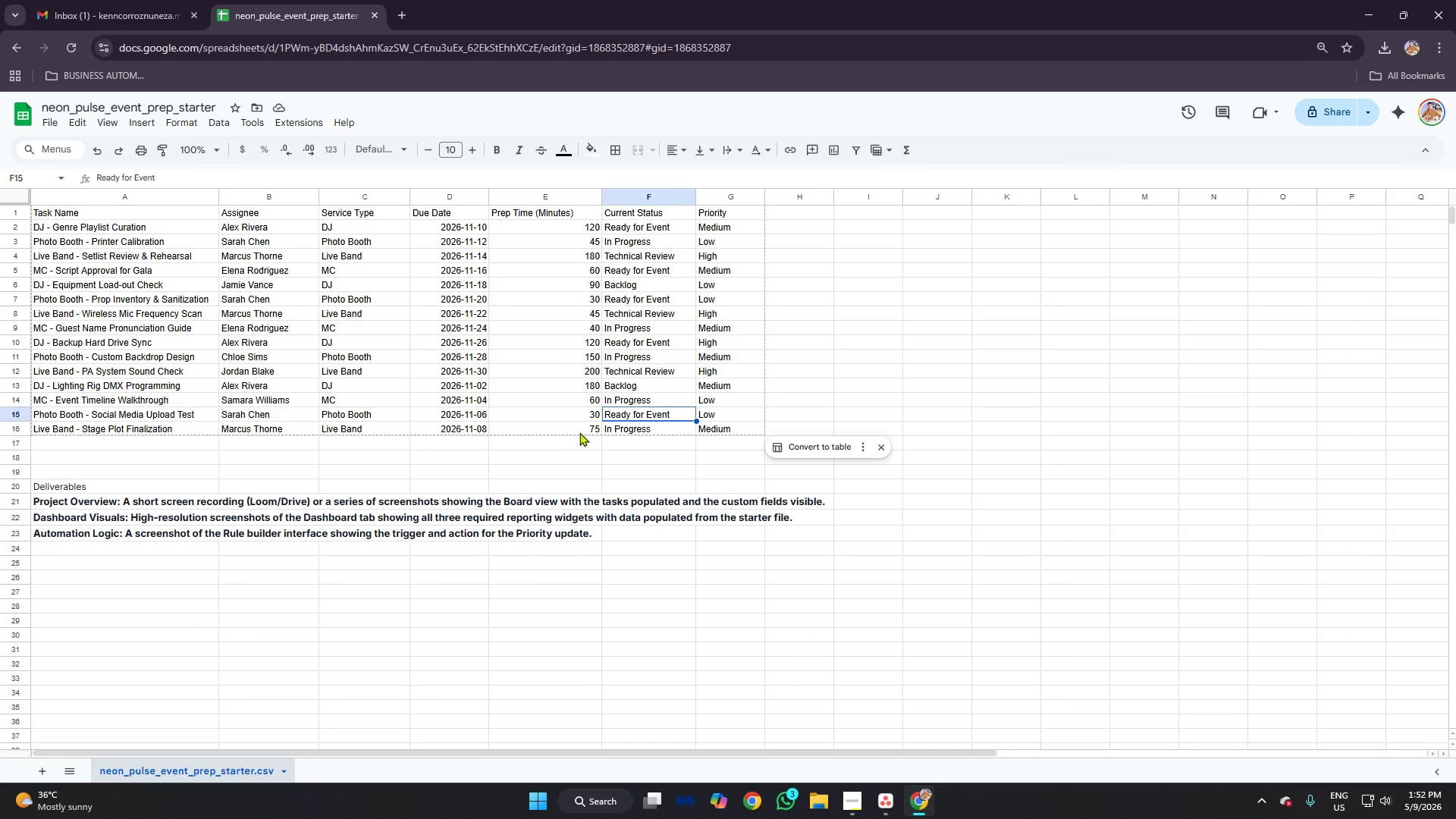 
left_click([628, 431])
 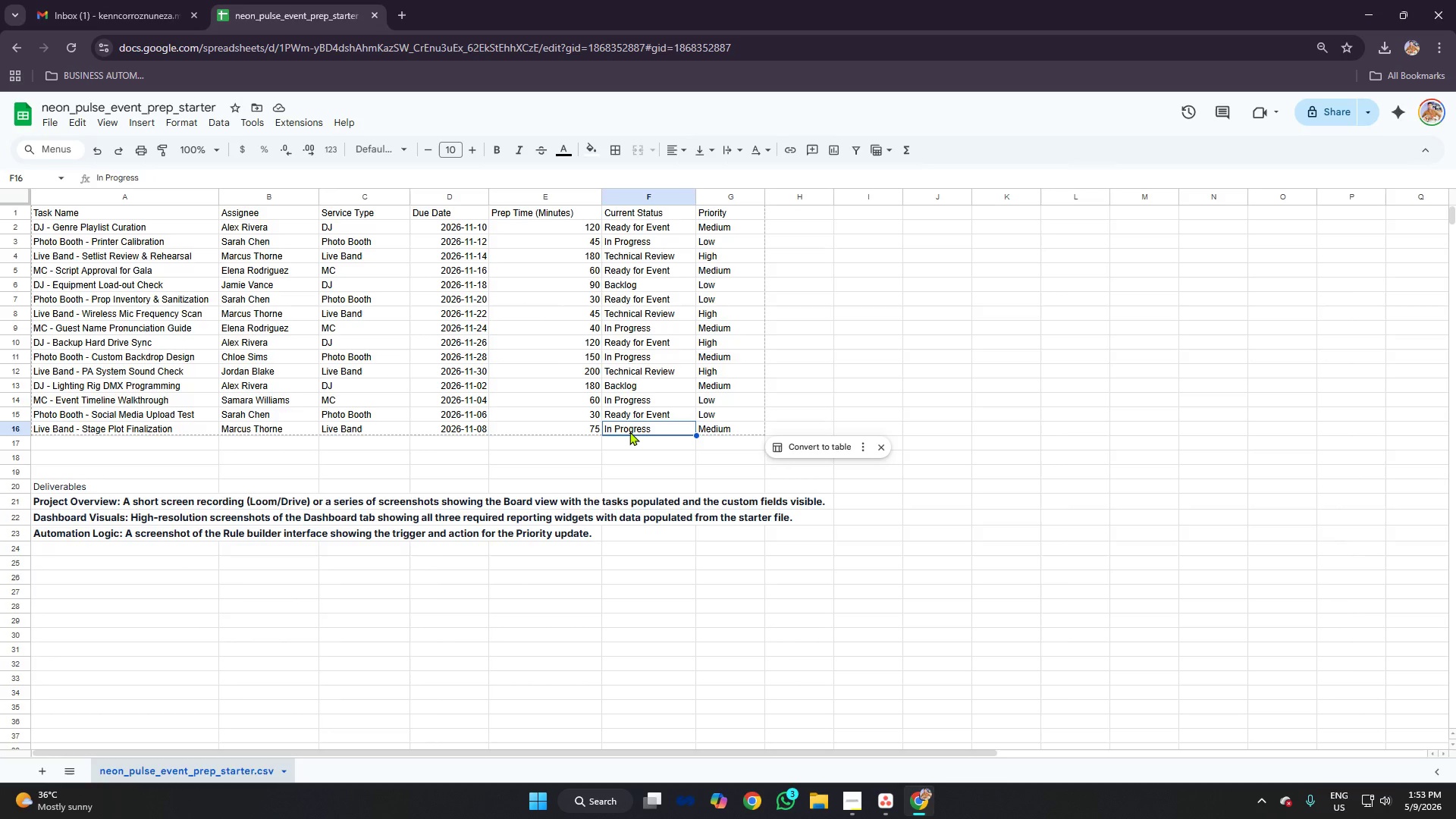 
key(Alt+AltLeft)
 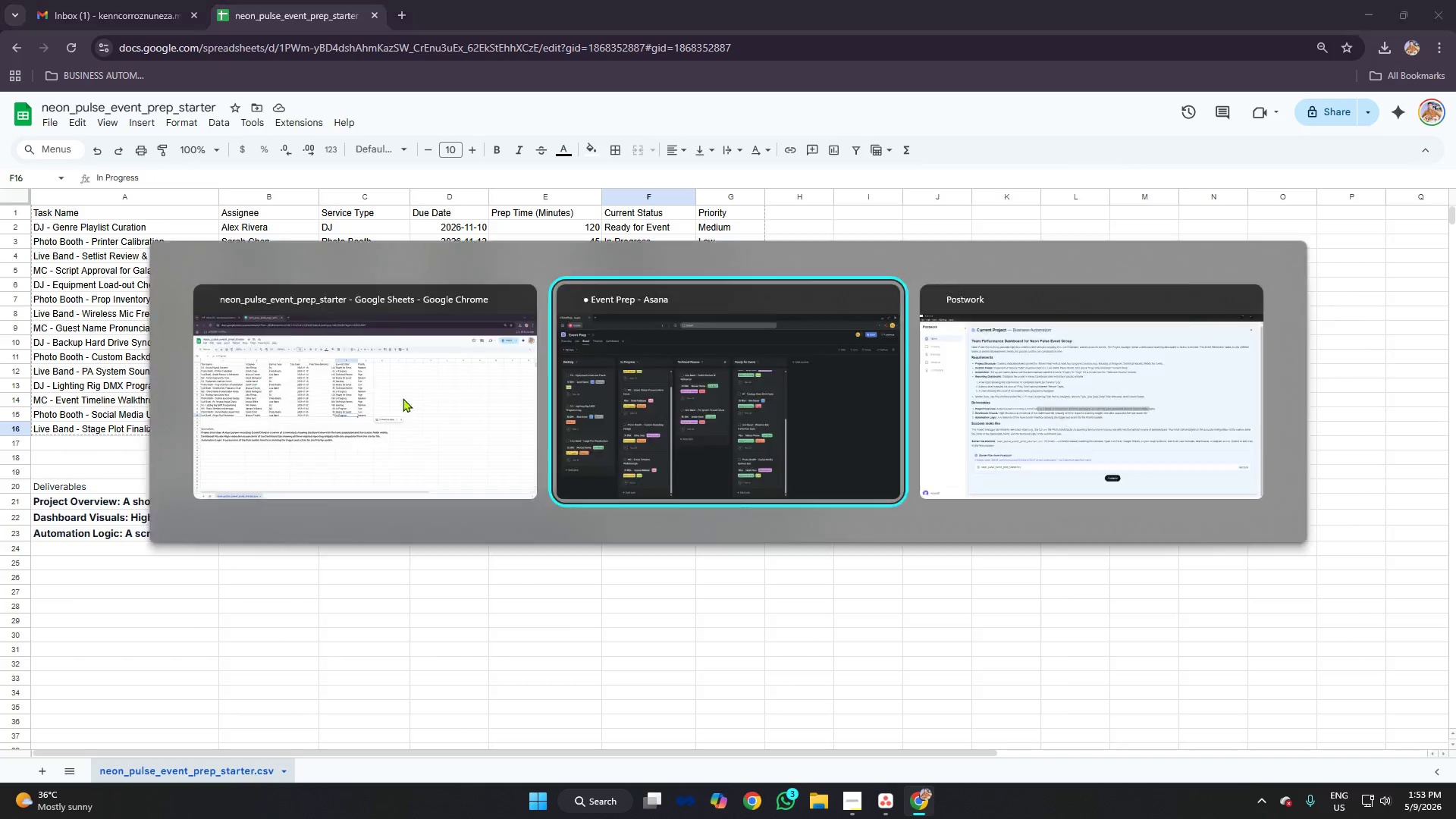 
key(Alt+Tab)
 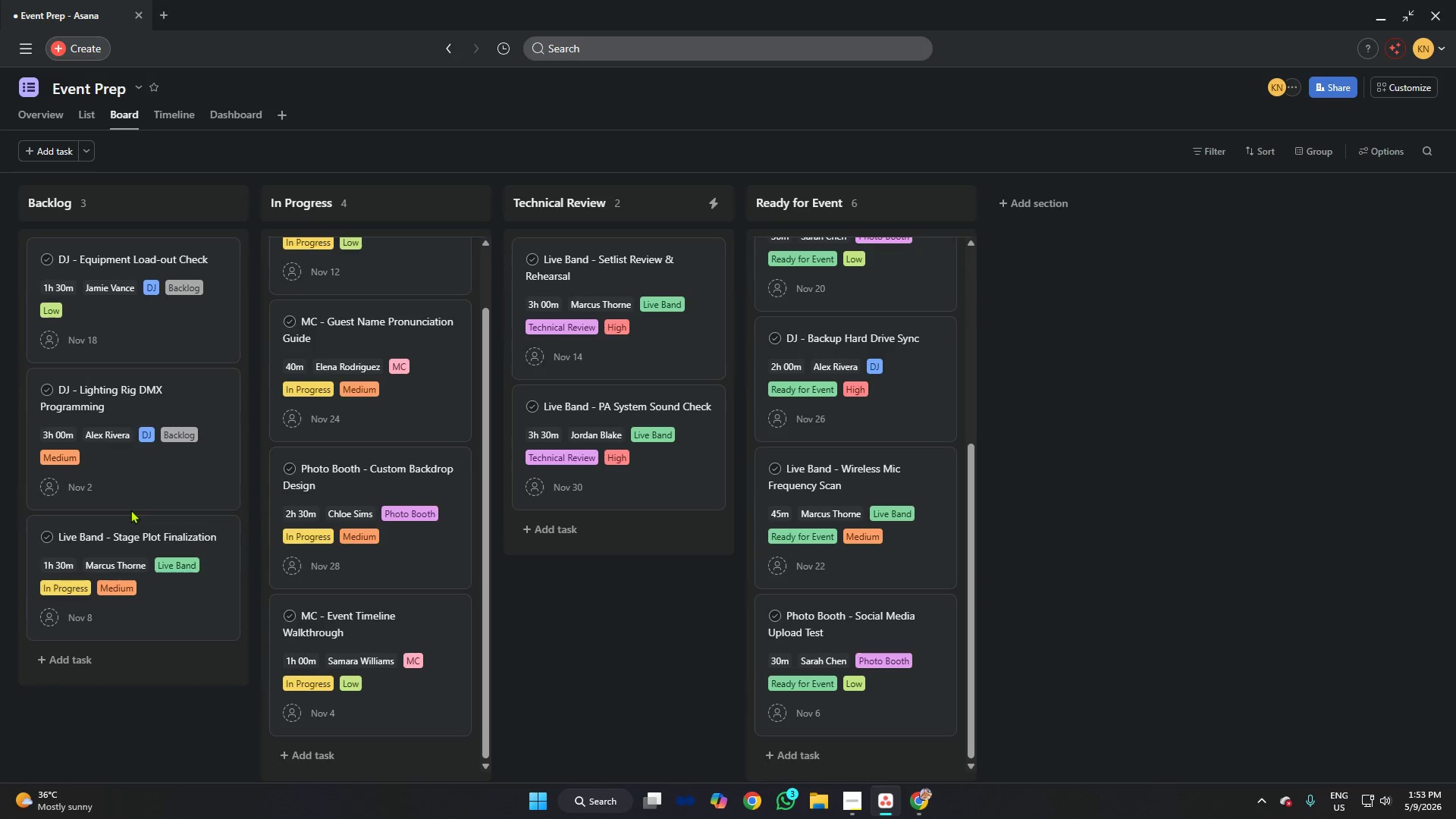 
left_click_drag(start_coordinate=[125, 518], to_coordinate=[368, 620])
 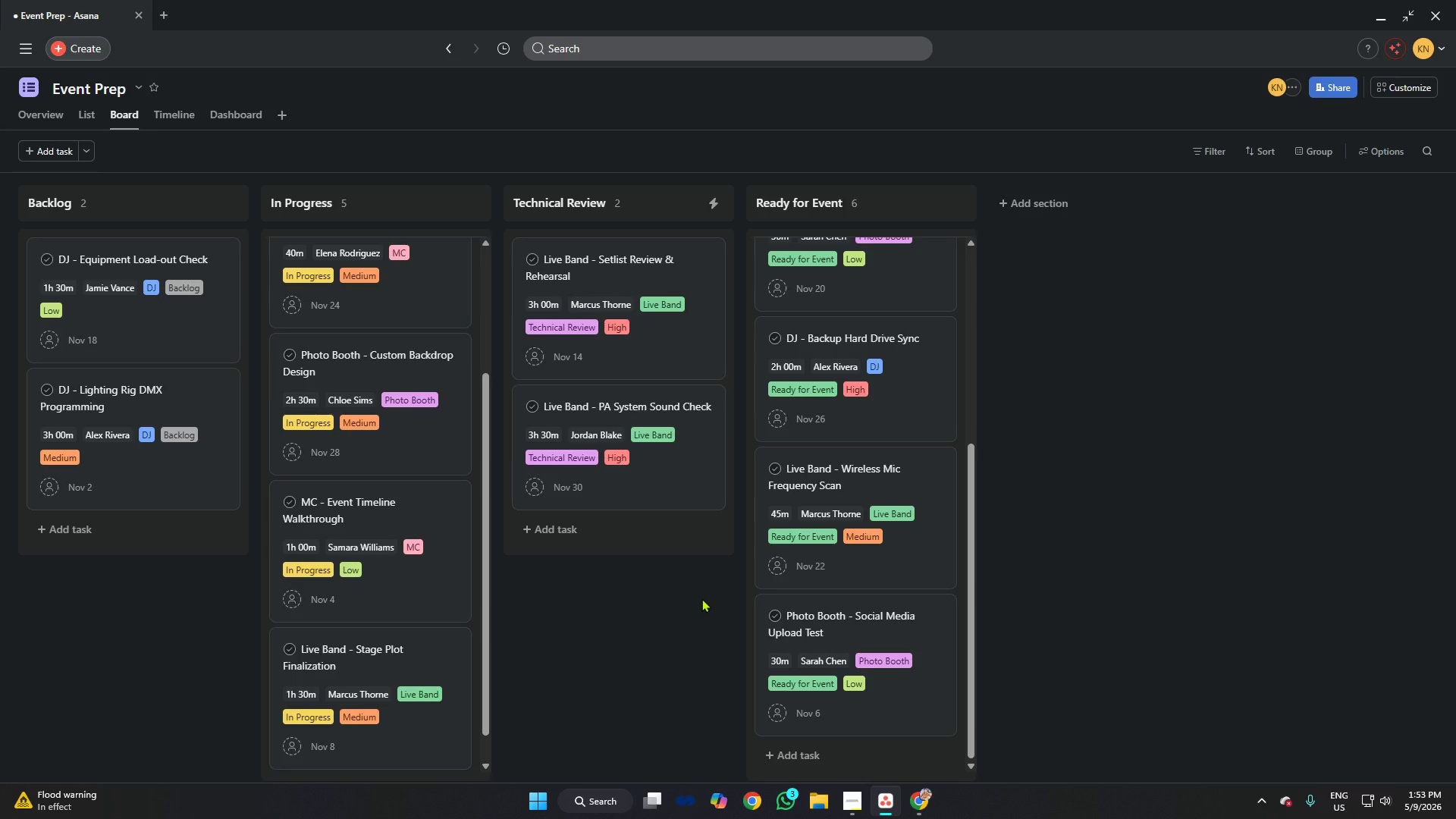 
wait(13.38)
 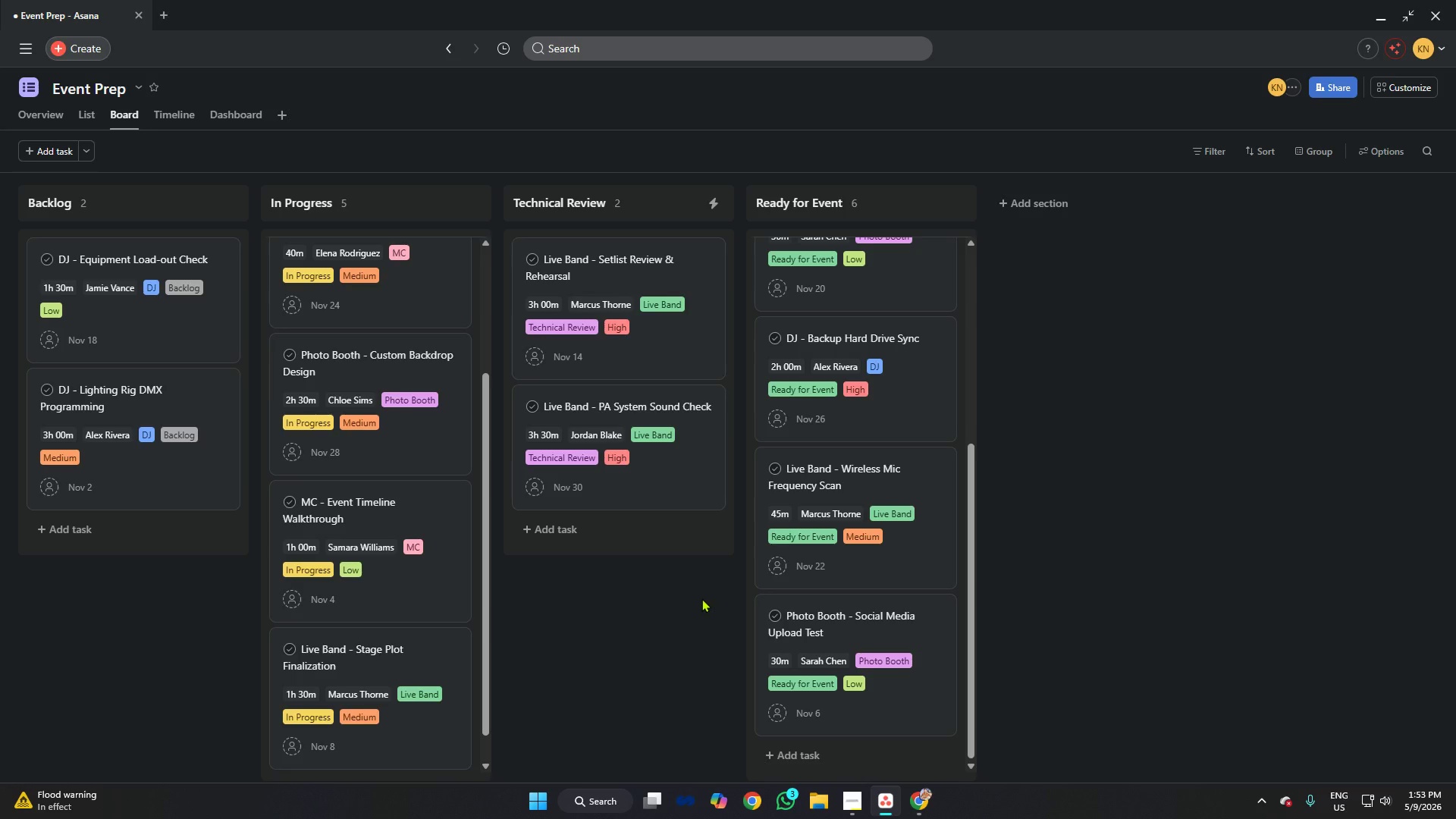 
scroll: coordinate [422, 518], scroll_direction: none, amount: 0.0
 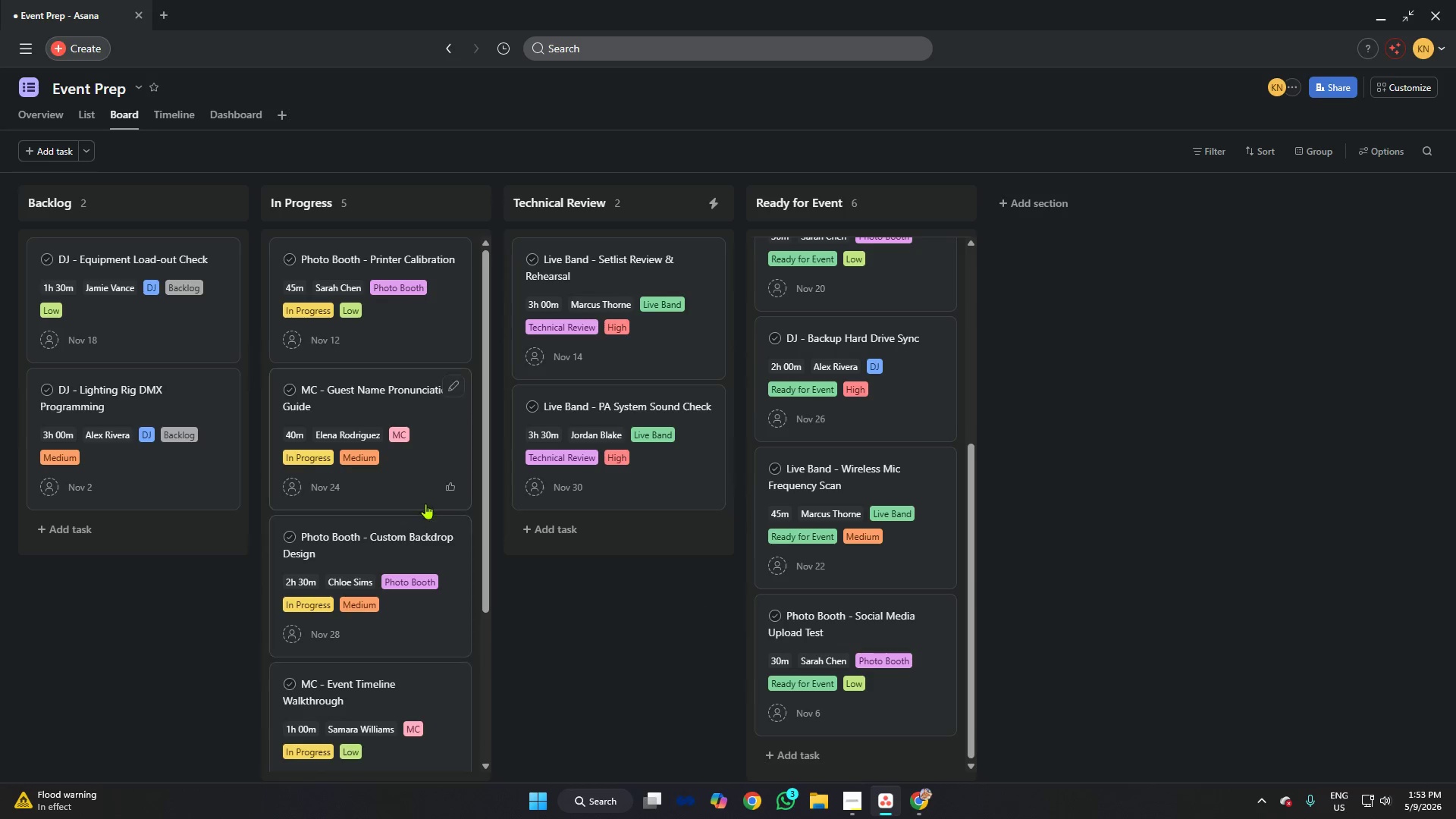 
mouse_move([450, 535])
 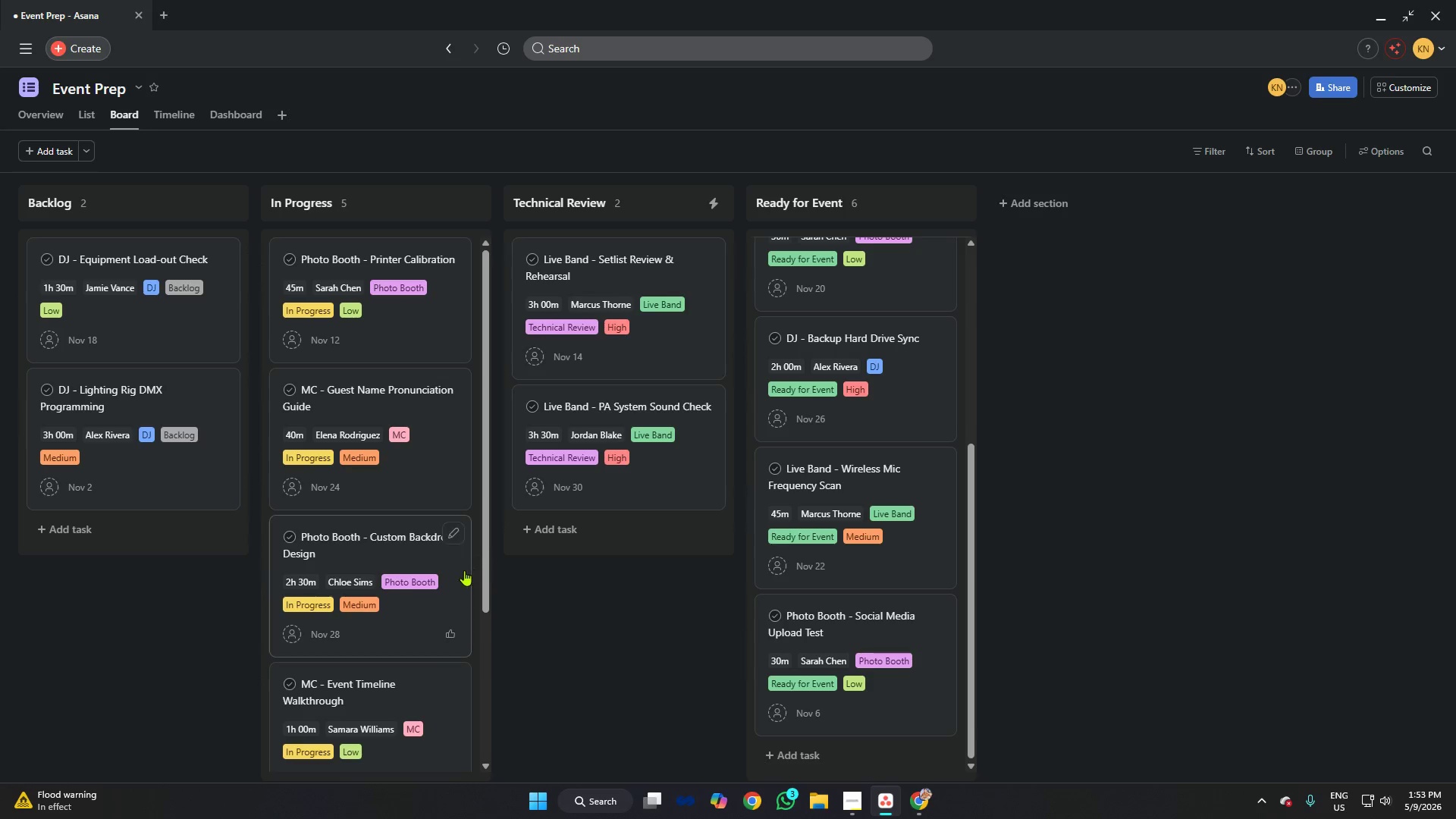 
key(Alt+AltLeft)
 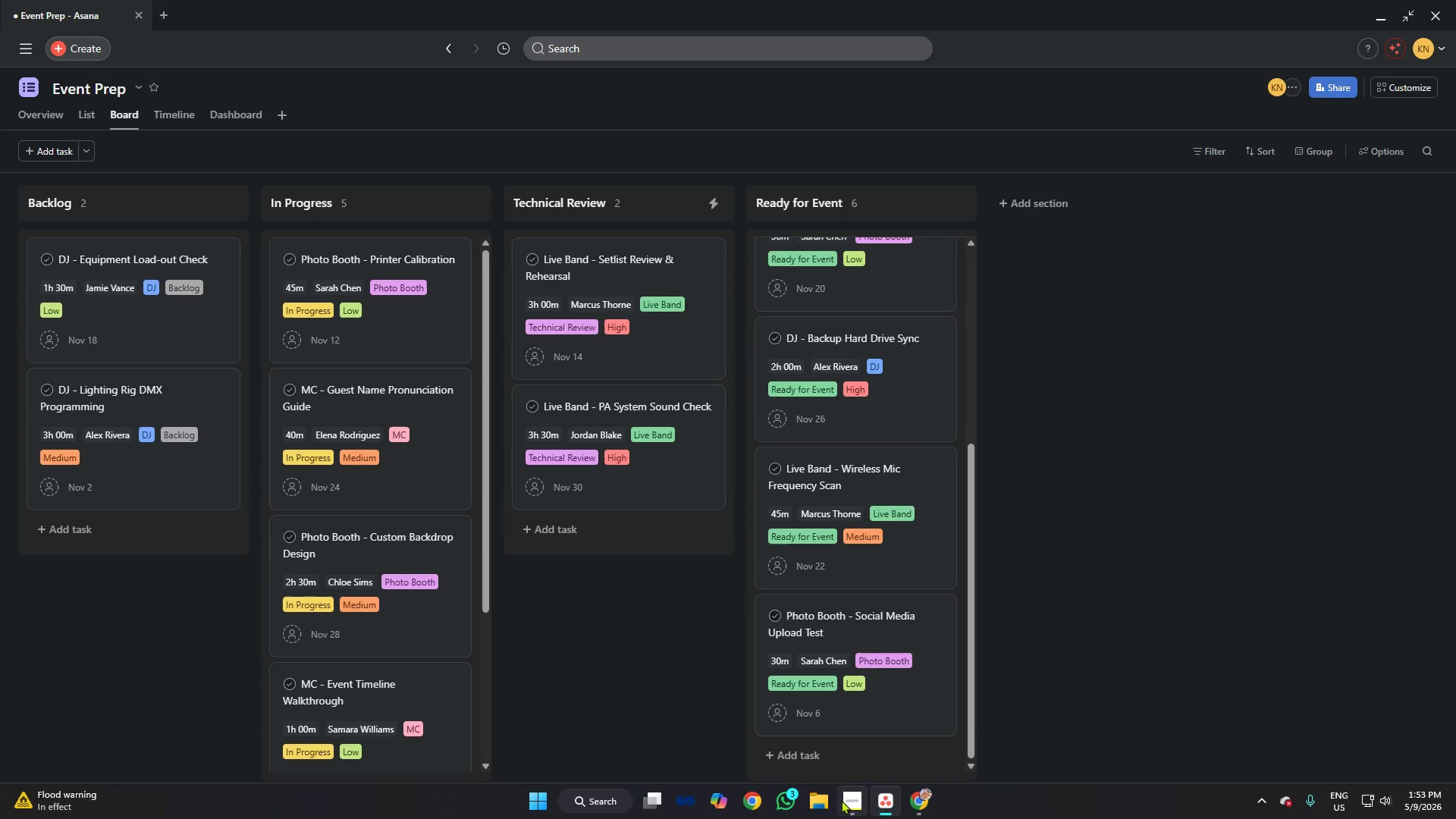 
left_click([843, 800])